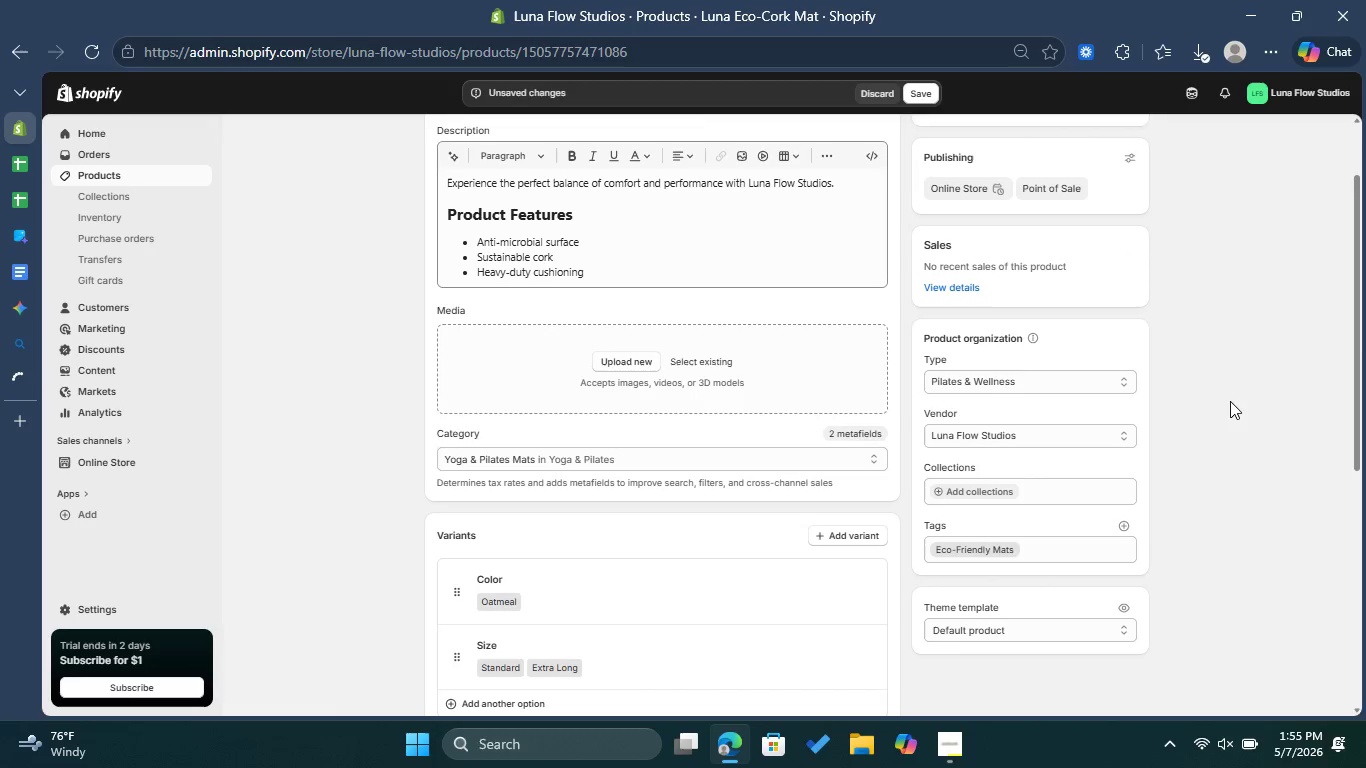 
scroll: coordinate [1255, 396], scroll_direction: down, amount: 1.0
 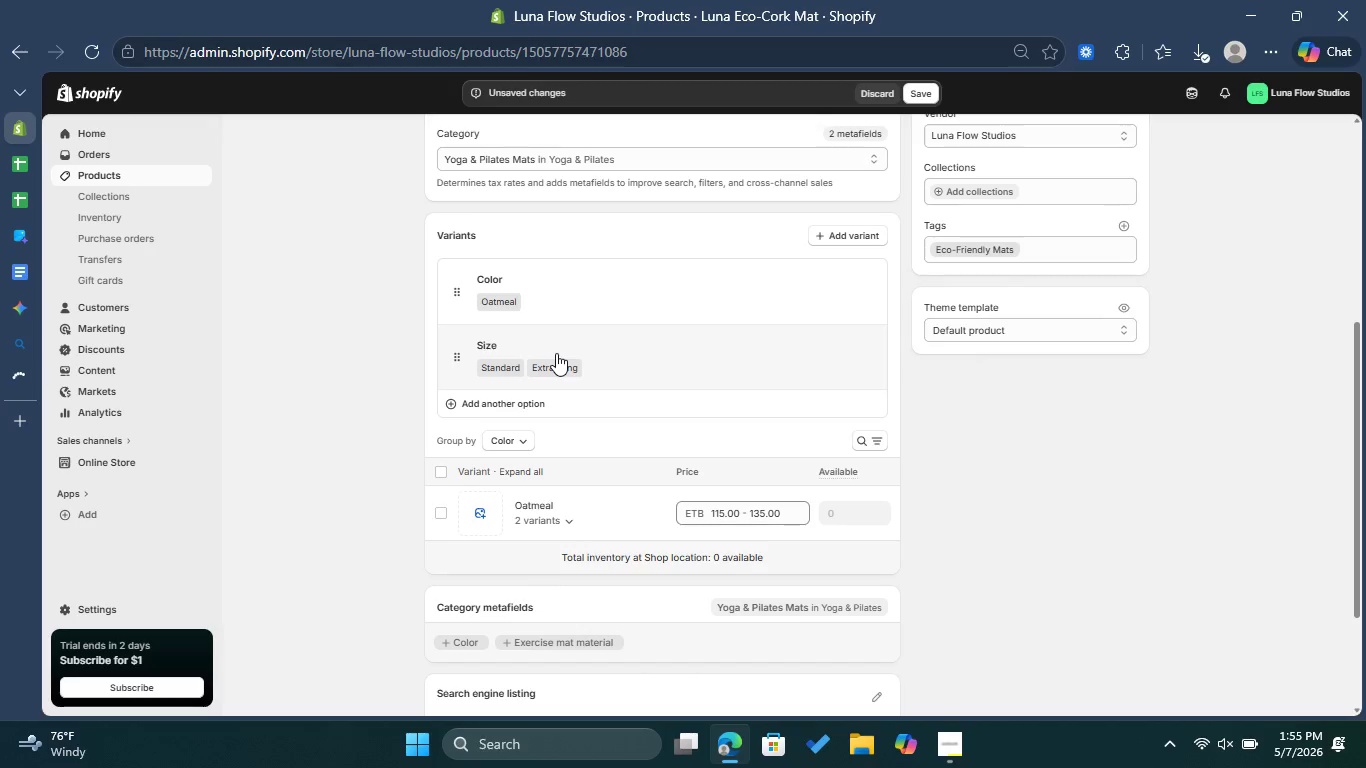 
wait(5.8)
 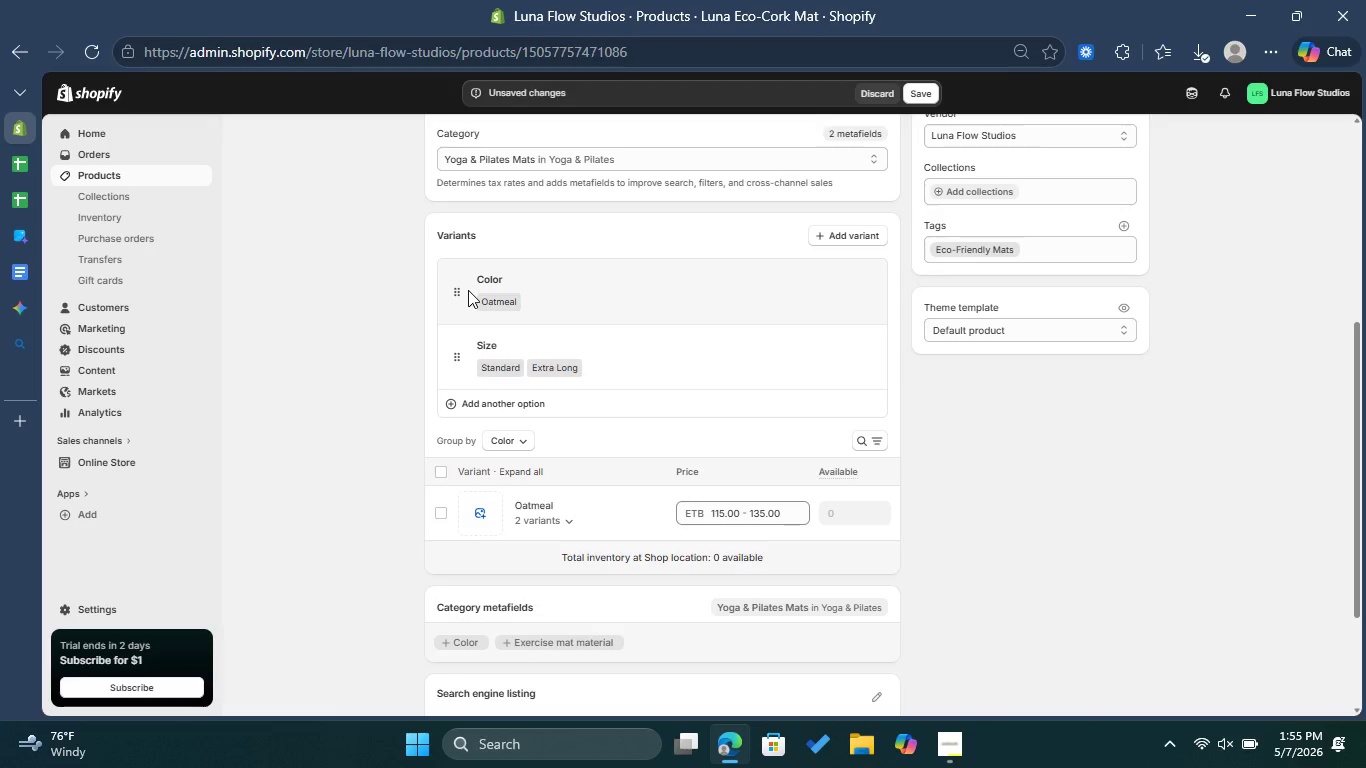 
left_click([15, 155])
 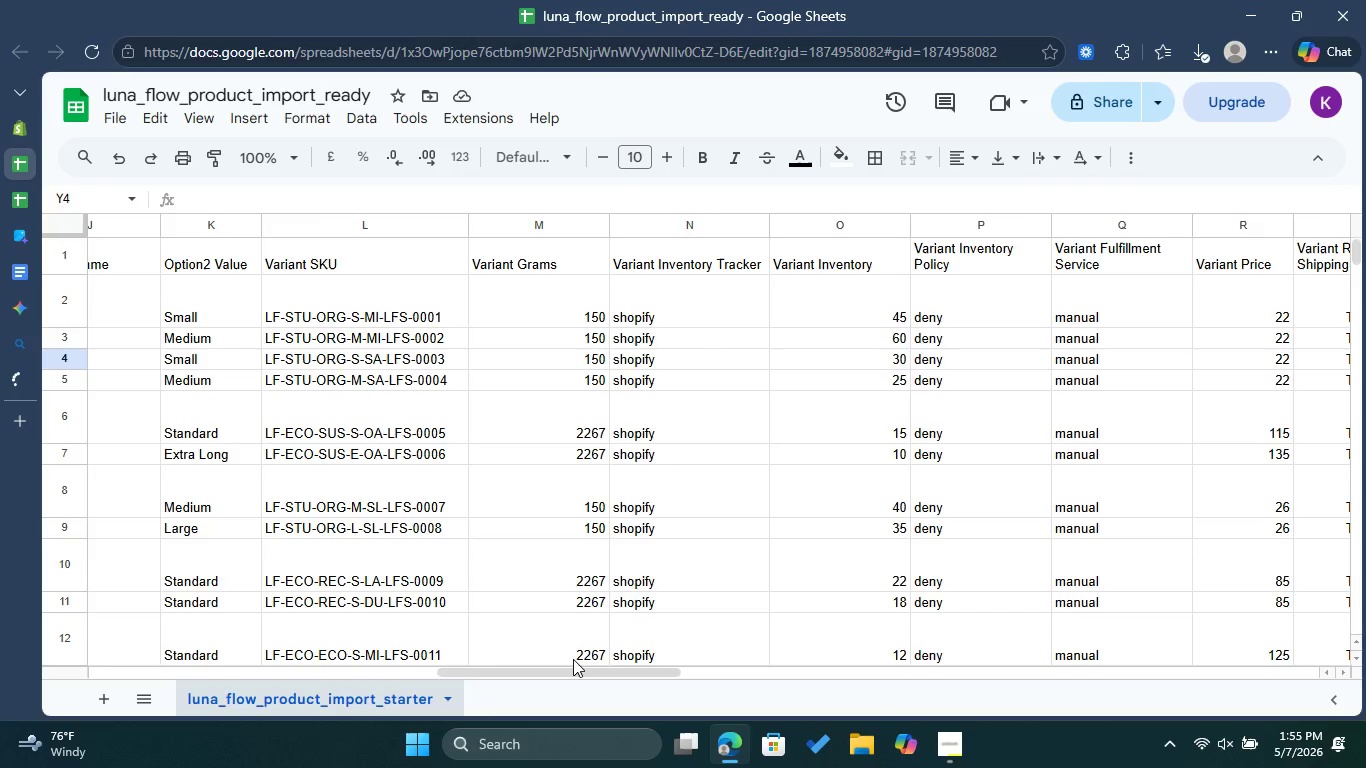 
left_click_drag(start_coordinate=[561, 670], to_coordinate=[465, 673])
 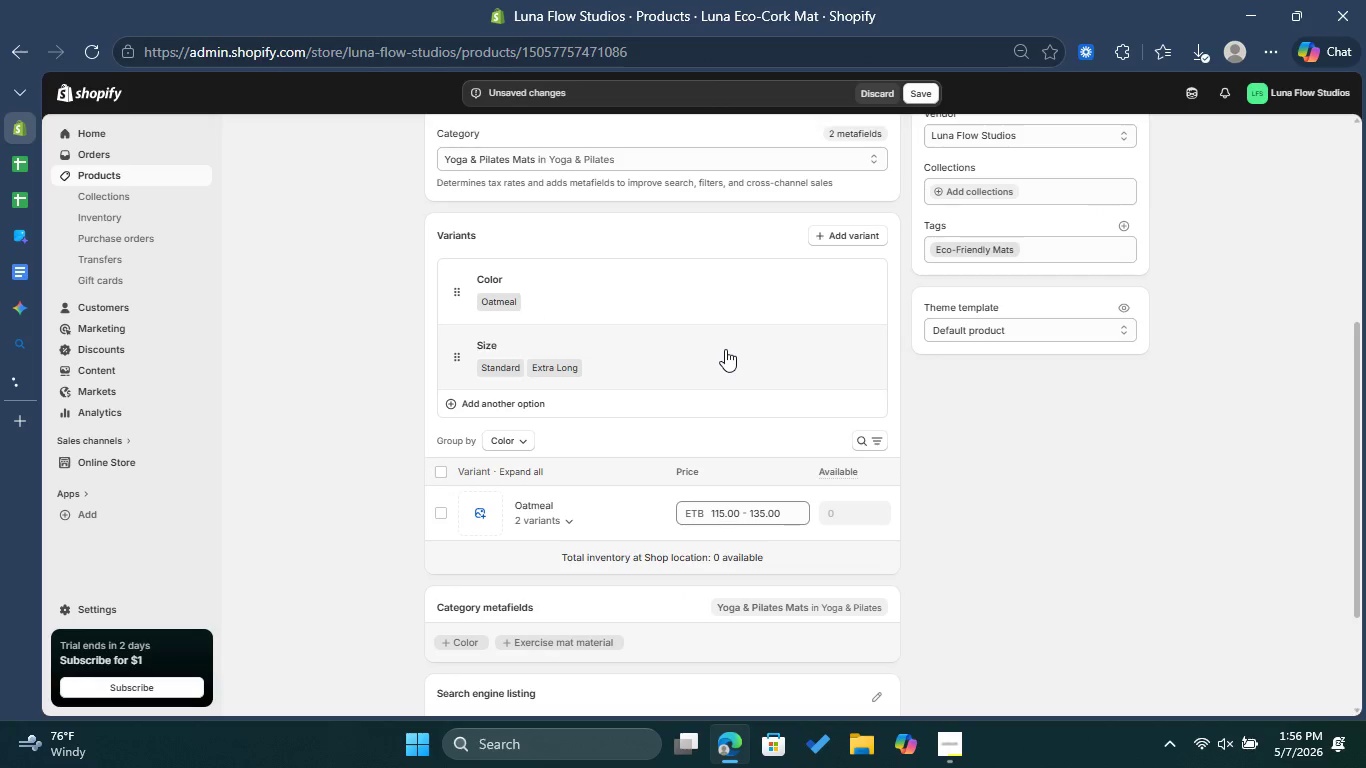 
scroll: coordinate [841, 490], scroll_direction: down, amount: 2.0
 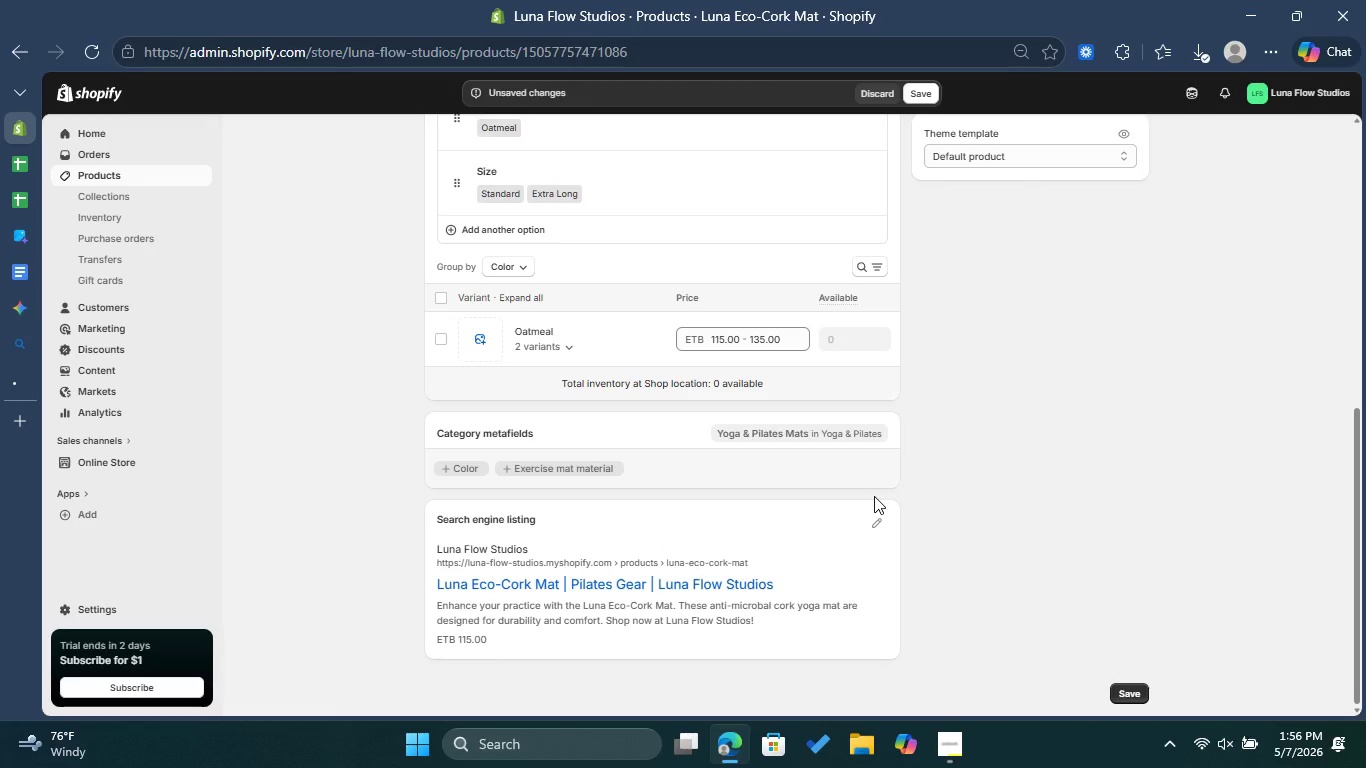 
left_click([874, 519])
 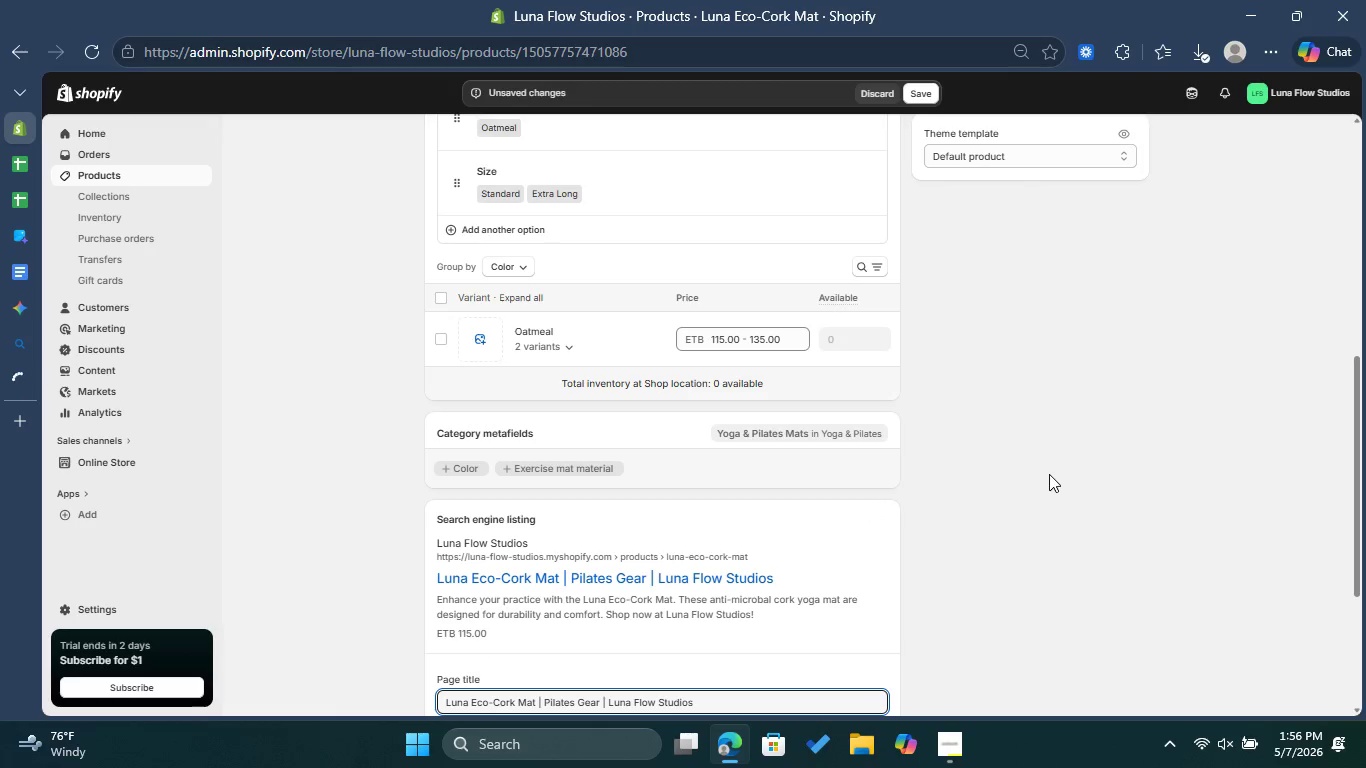 
scroll: coordinate [1050, 474], scroll_direction: down, amount: 3.0
 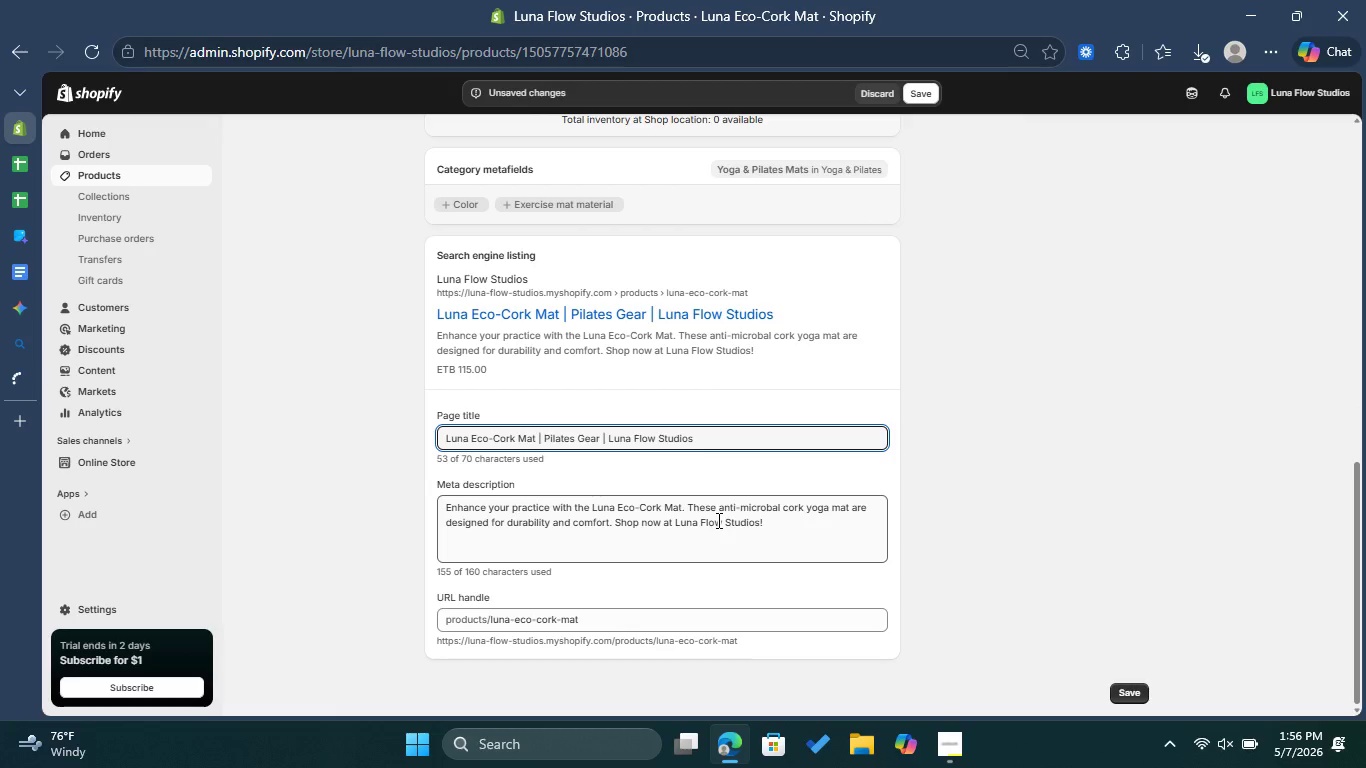 
scroll: coordinate [983, 444], scroll_direction: up, amount: 4.0
 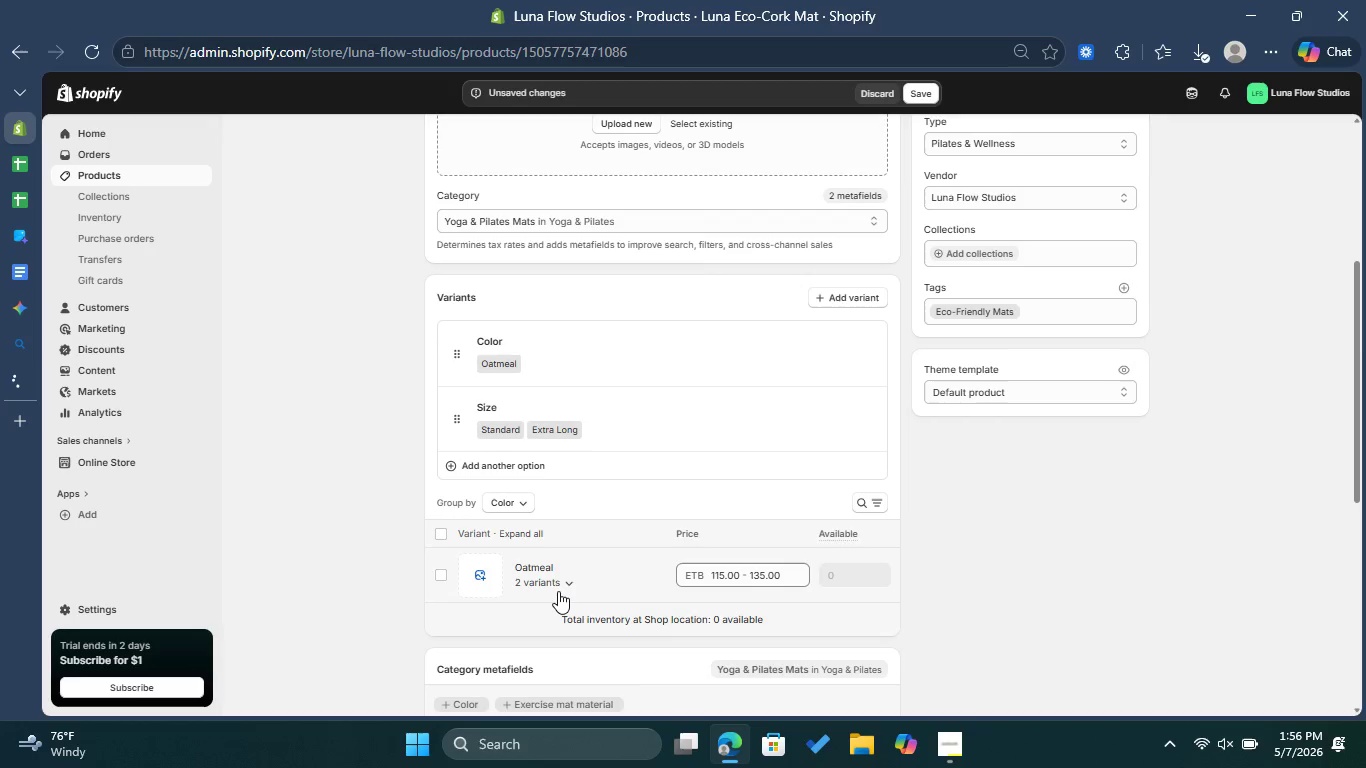 
left_click([558, 585])
 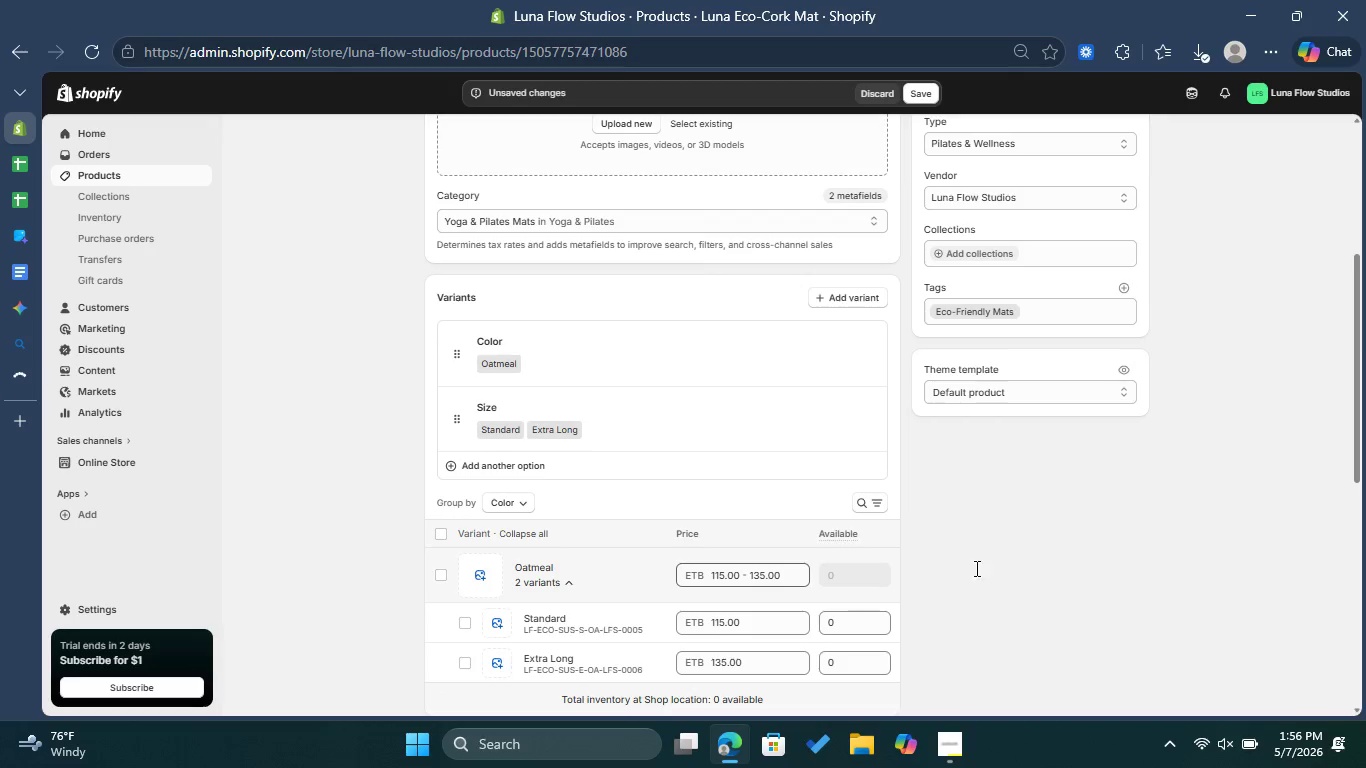 
scroll: coordinate [976, 567], scroll_direction: down, amount: 2.0
 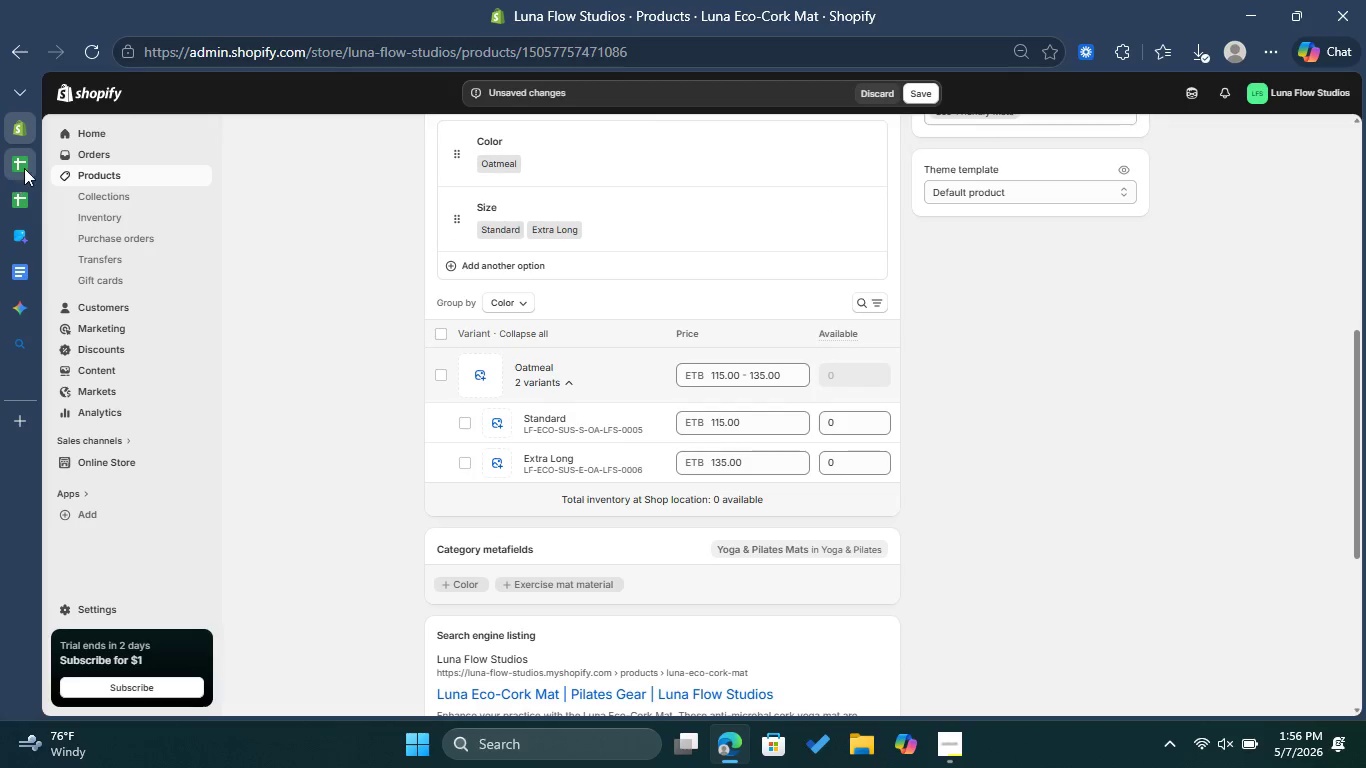 
left_click([25, 167])
 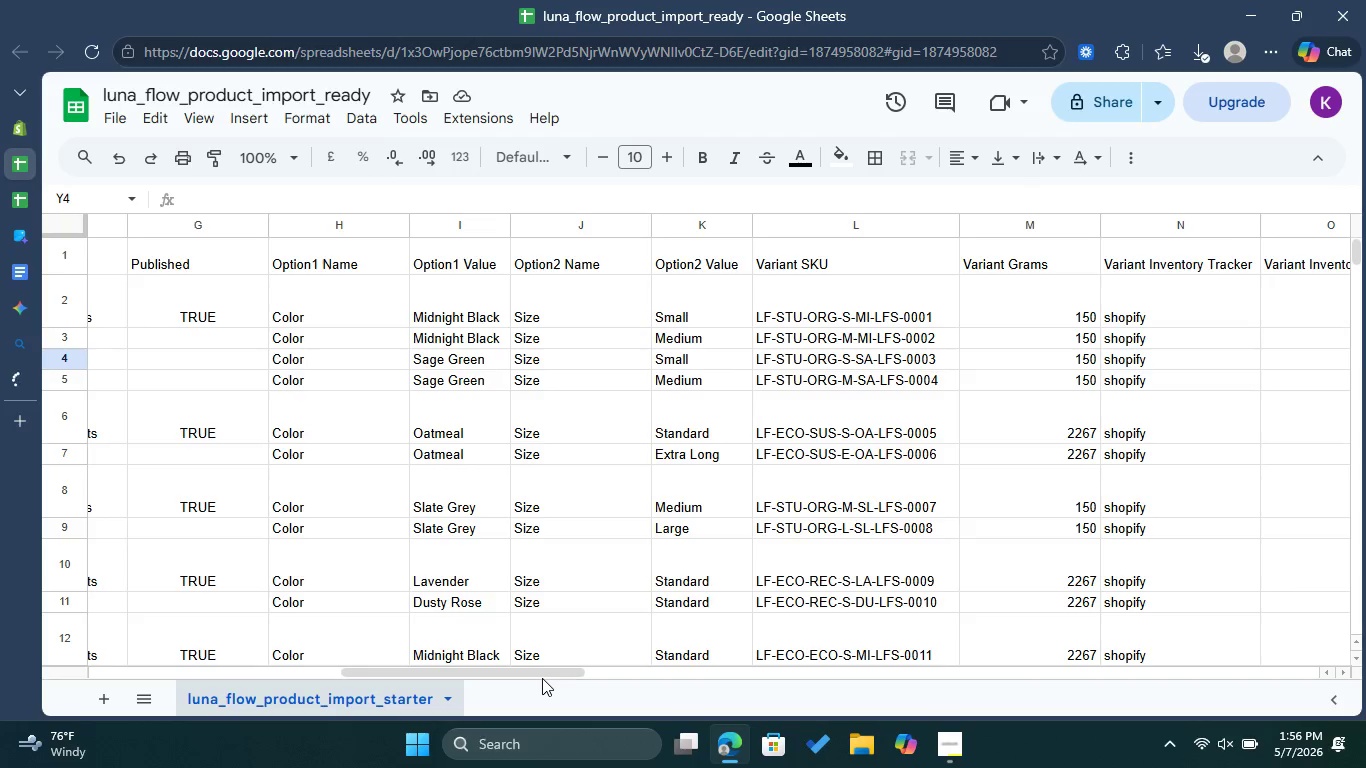 
left_click_drag(start_coordinate=[543, 673], to_coordinate=[661, 669])
 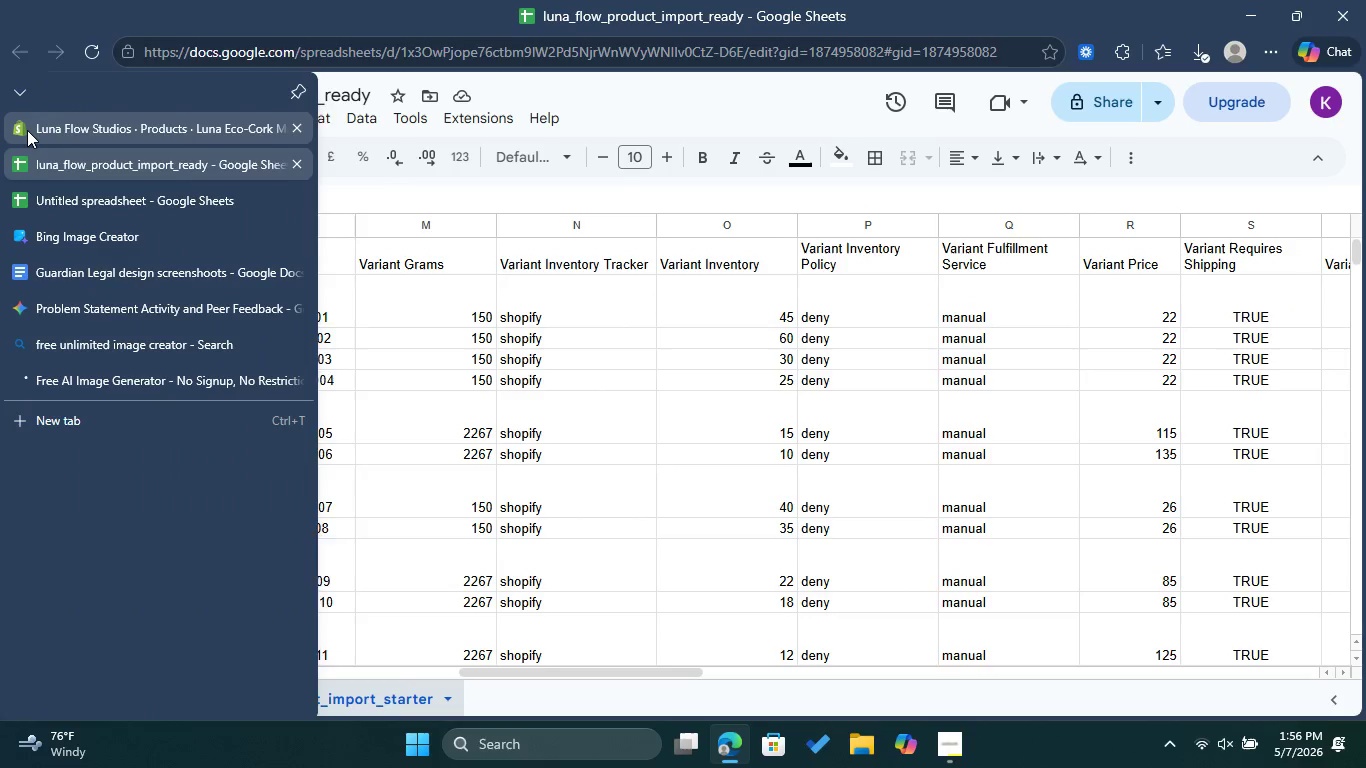 
left_click([27, 130])
 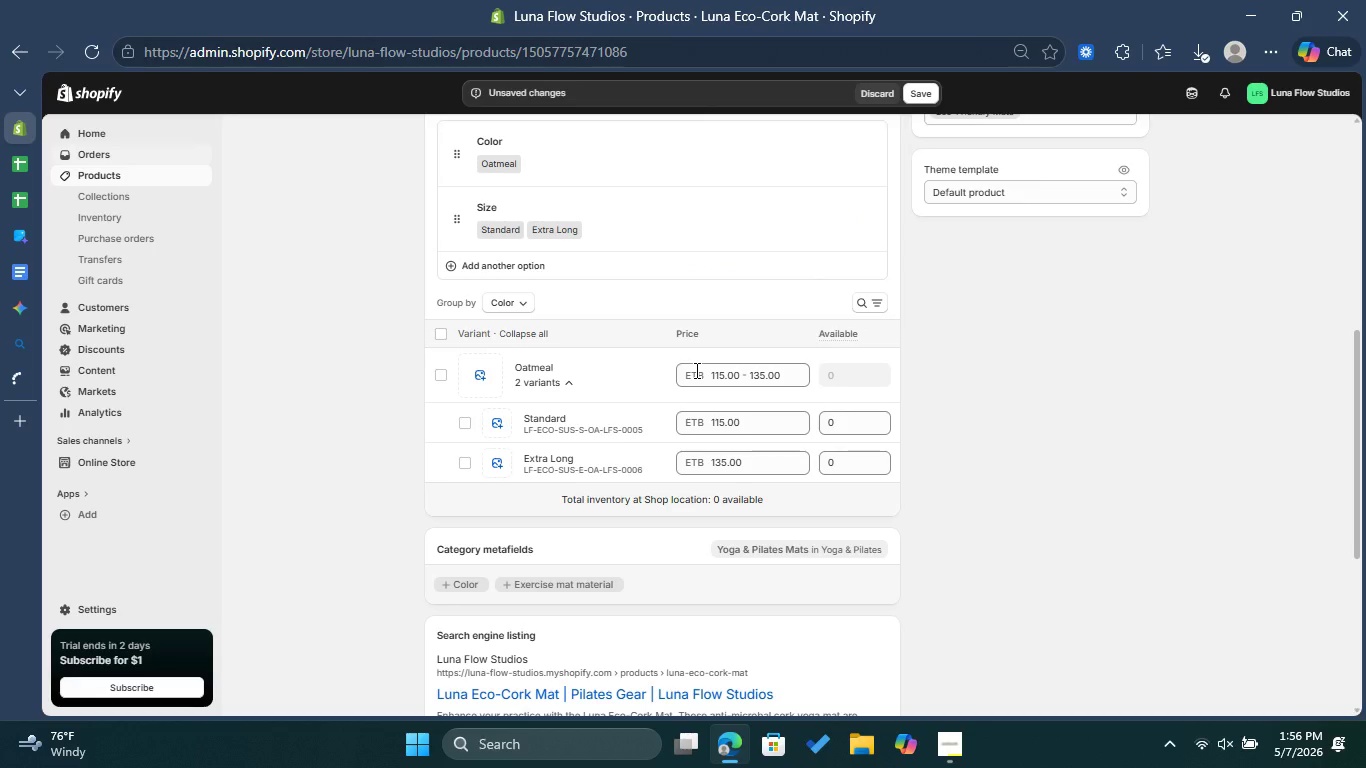 
double_click([862, 427])
 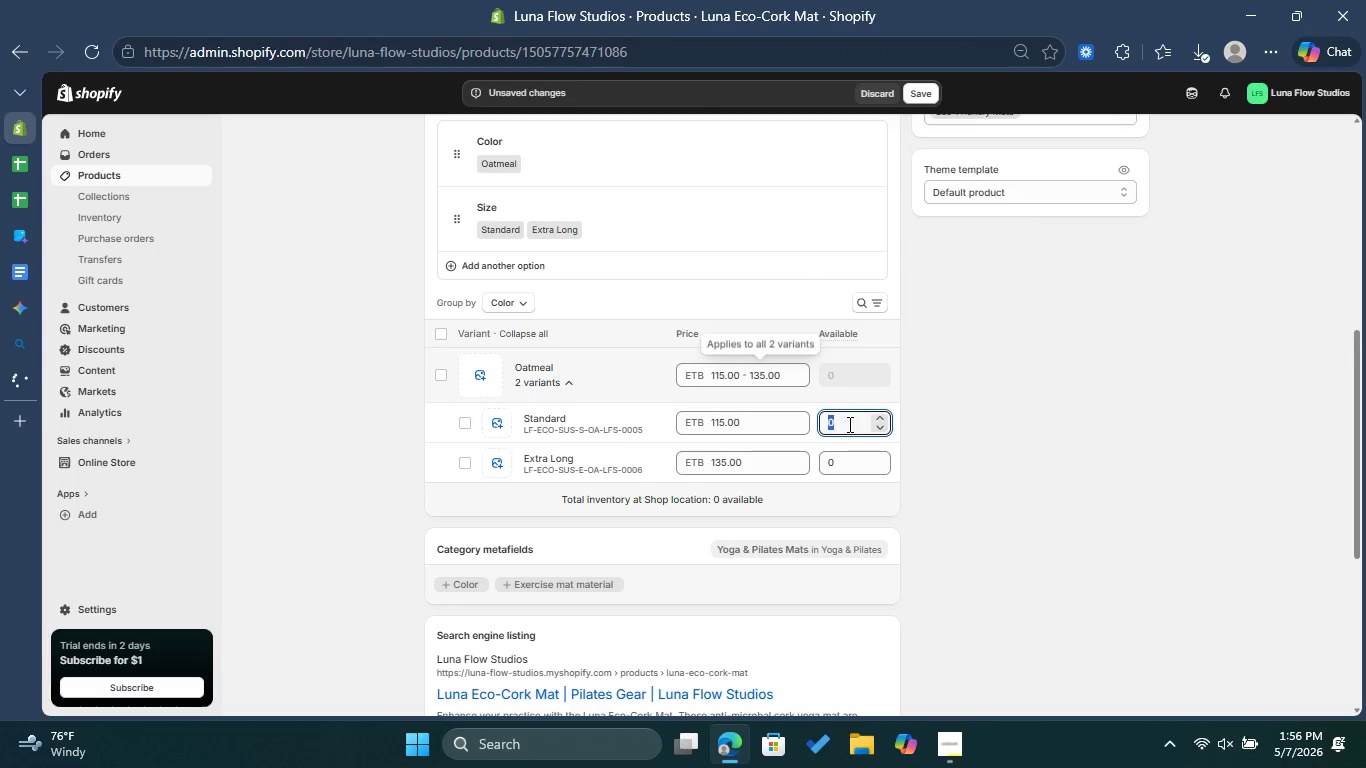 
left_click([847, 424])
 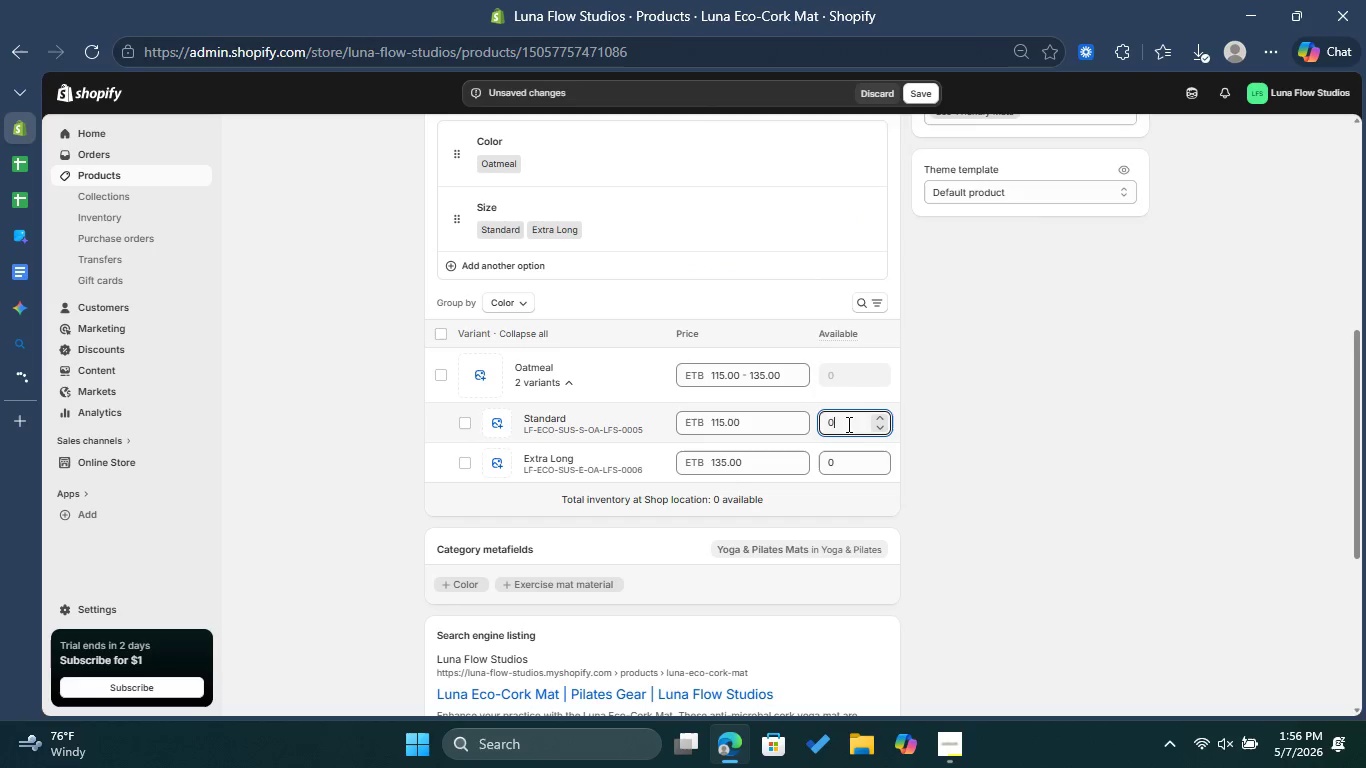 
key(Backspace)
type(15)
 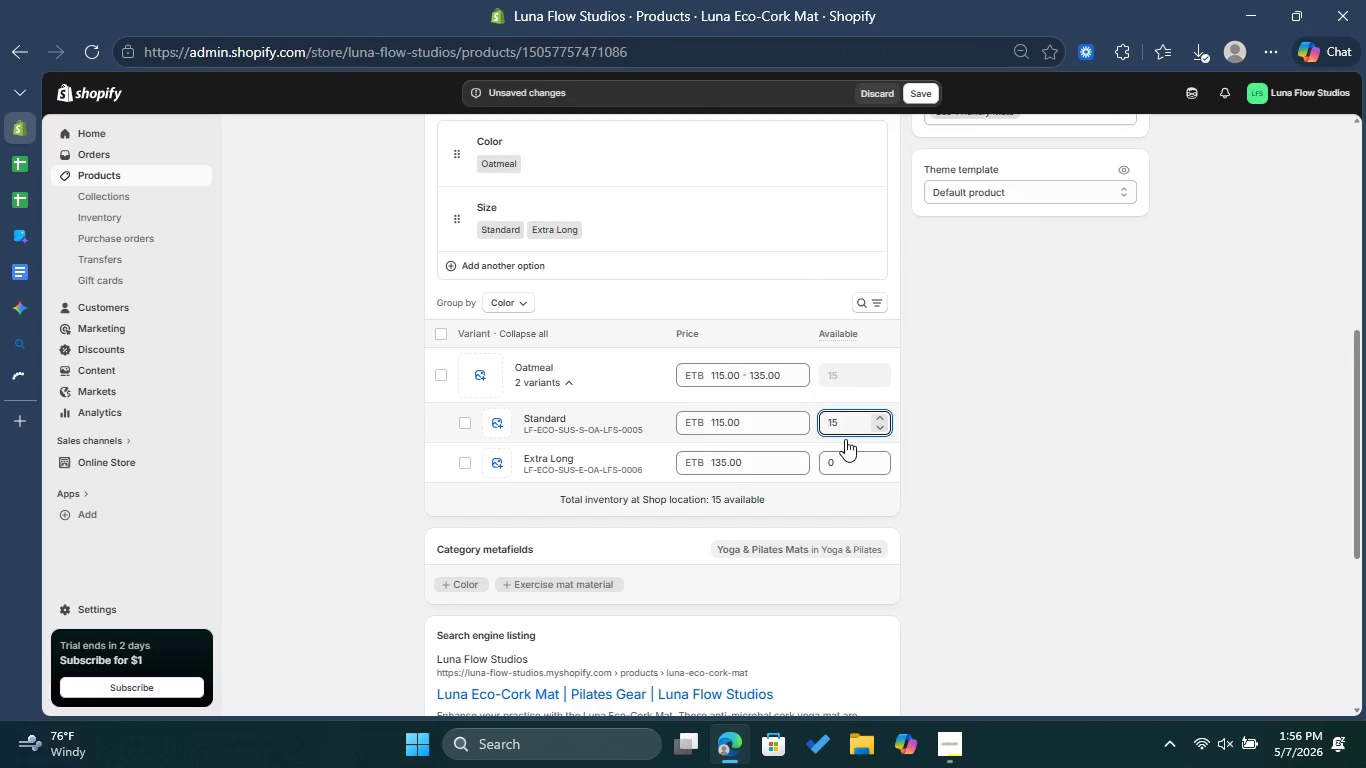 
left_click([841, 461])
 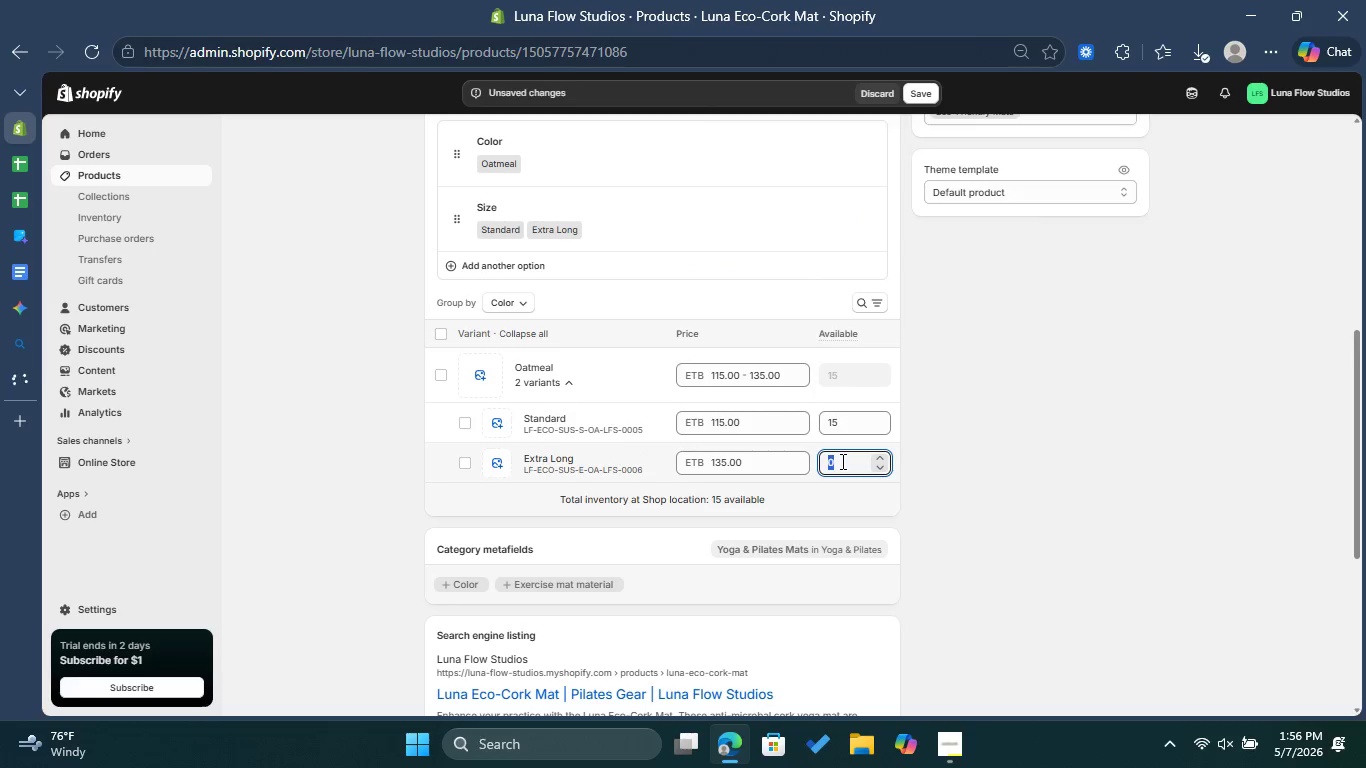 
type(10)
 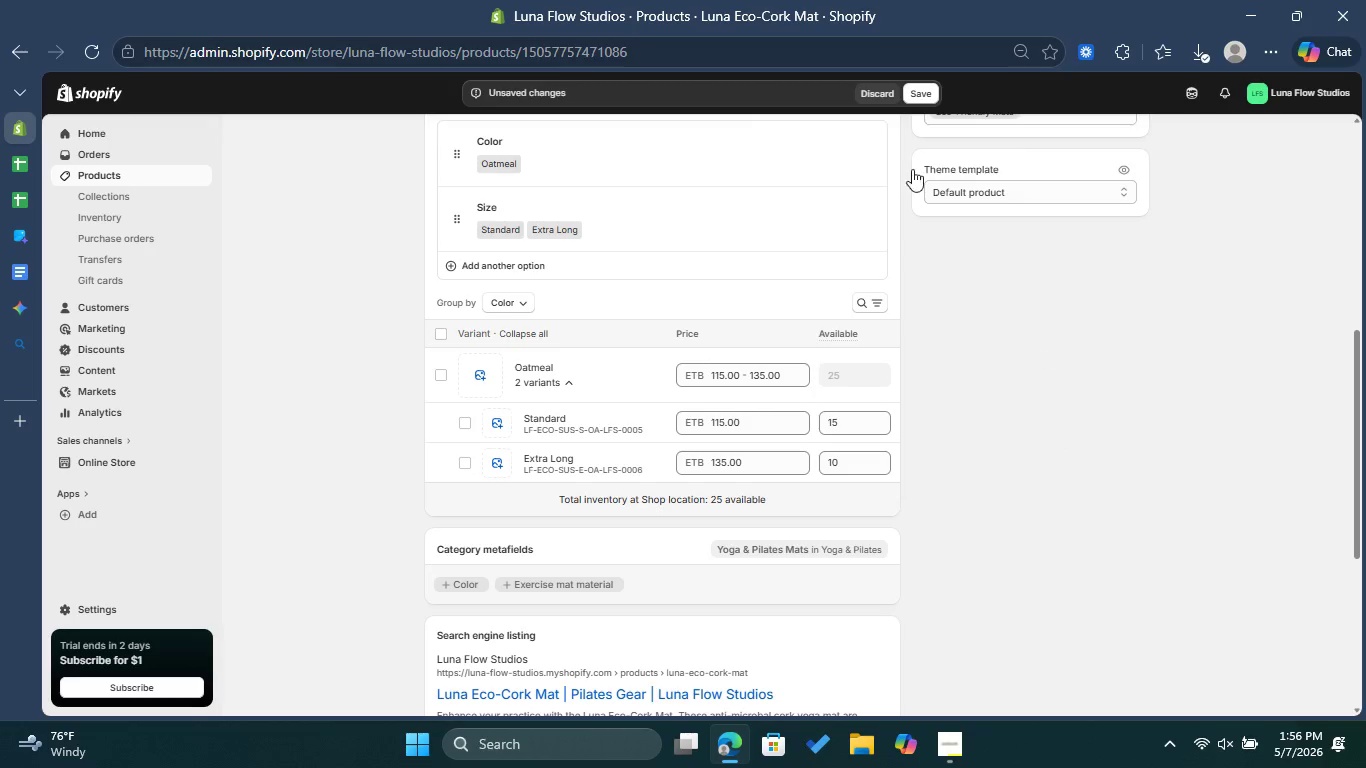 
left_click([928, 99])
 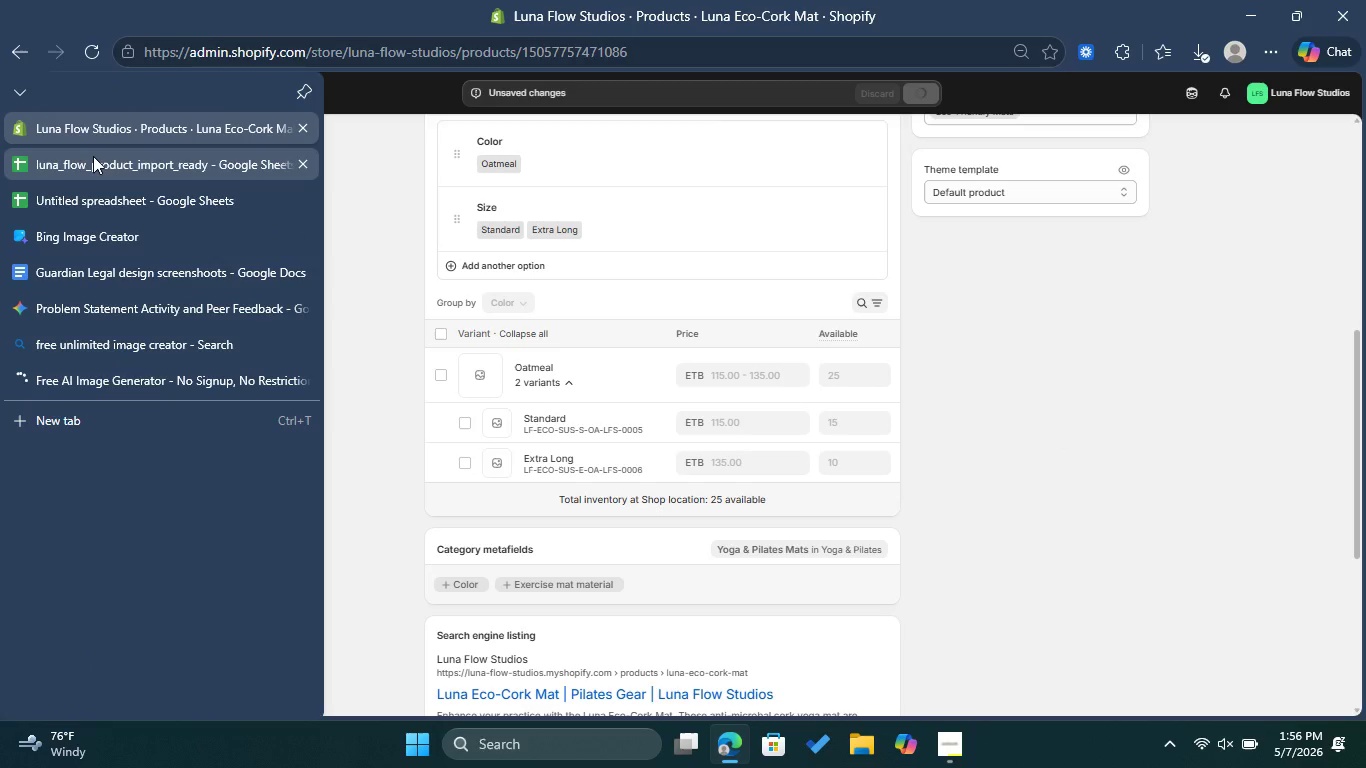 
left_click([123, 164])
 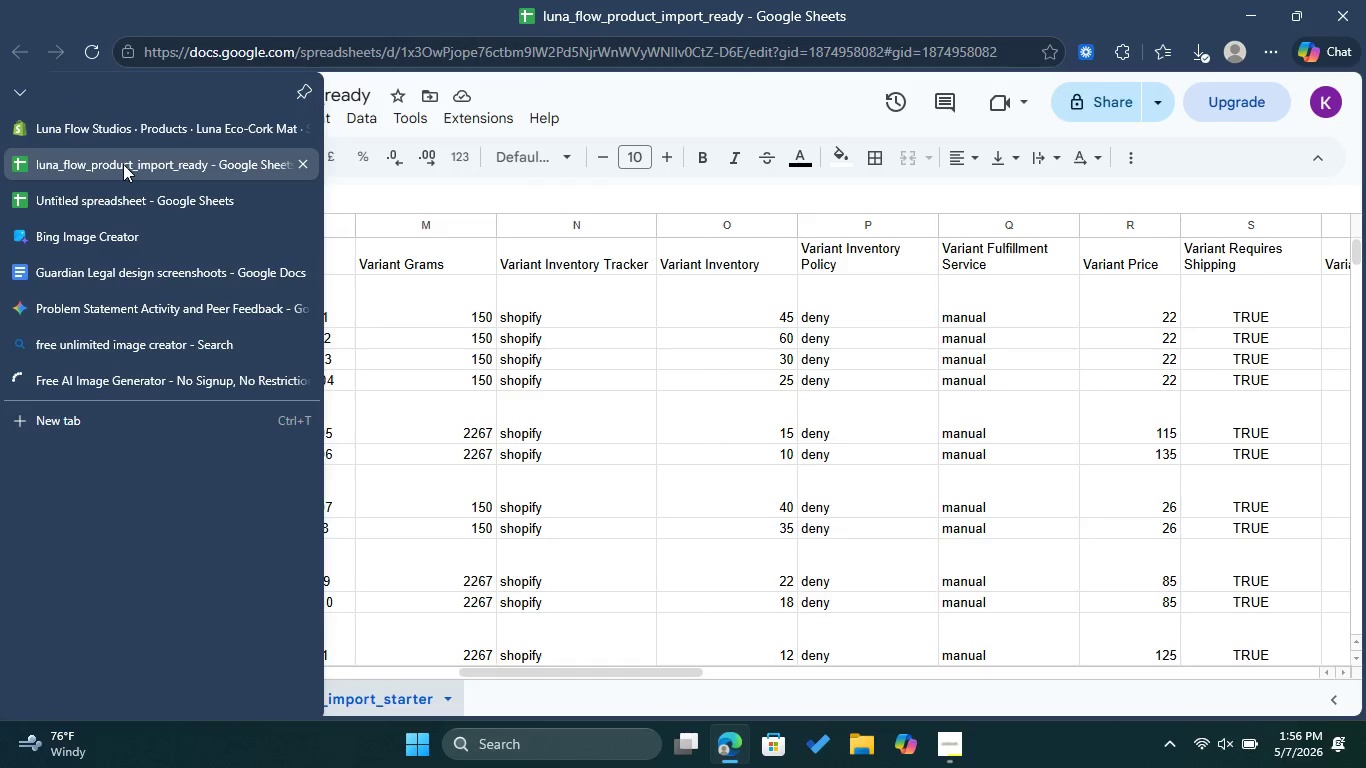 
left_click([127, 130])
 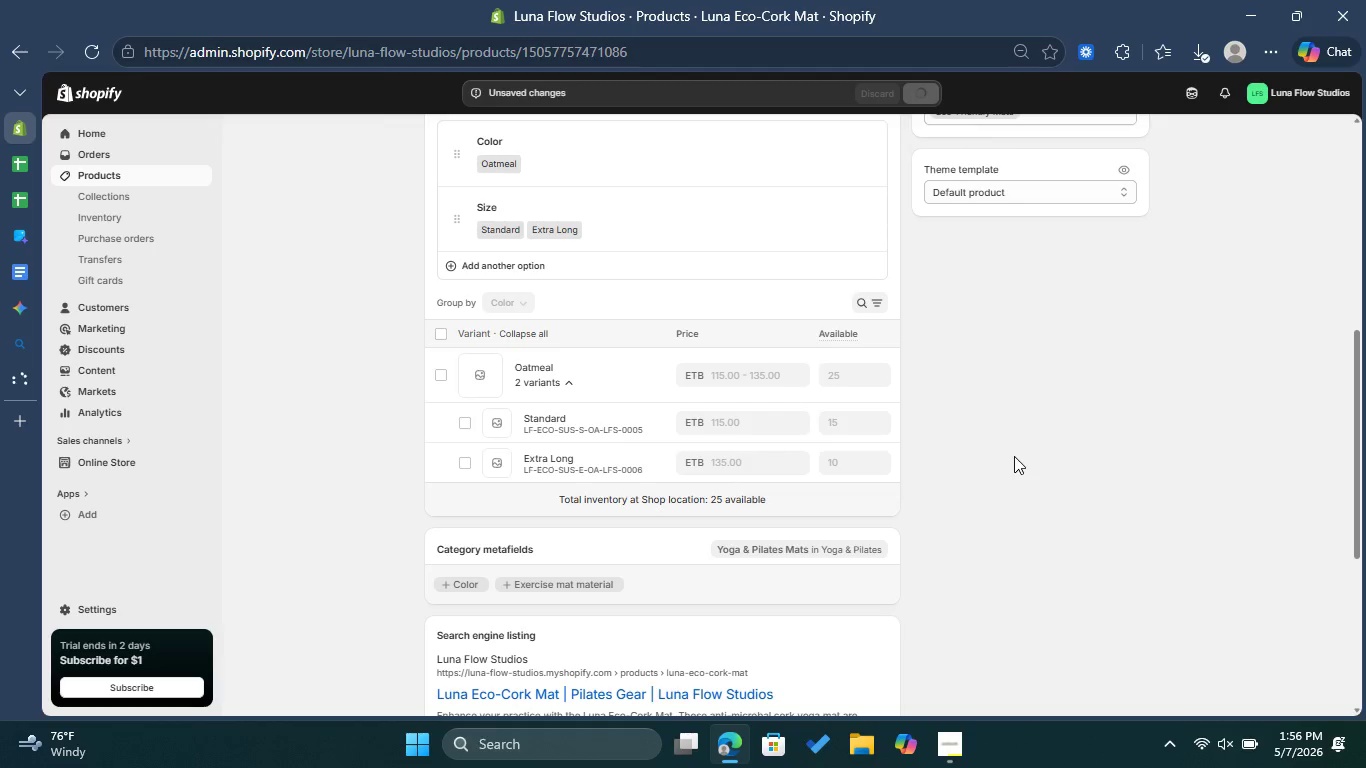 
scroll: coordinate [1014, 456], scroll_direction: down, amount: 2.0
 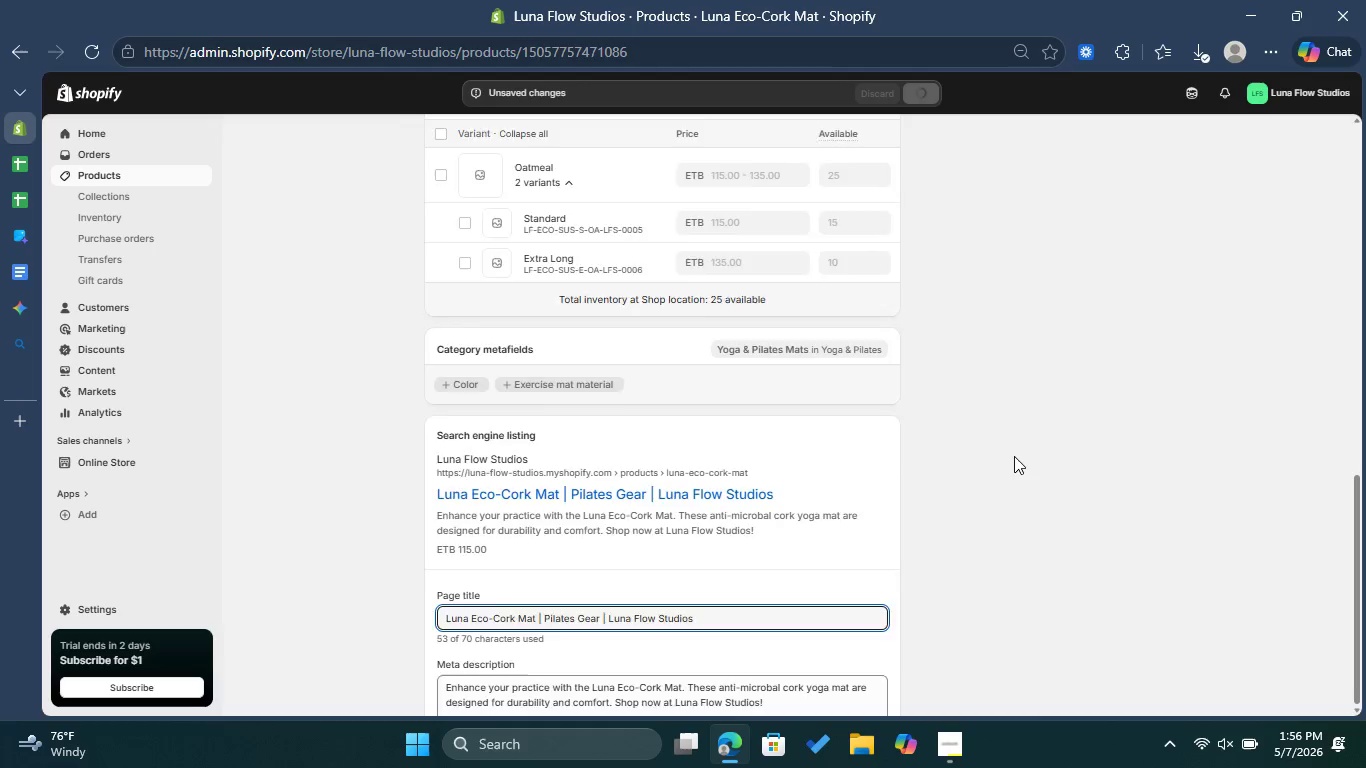 
scroll: coordinate [1014, 456], scroll_direction: up, amount: 7.0
 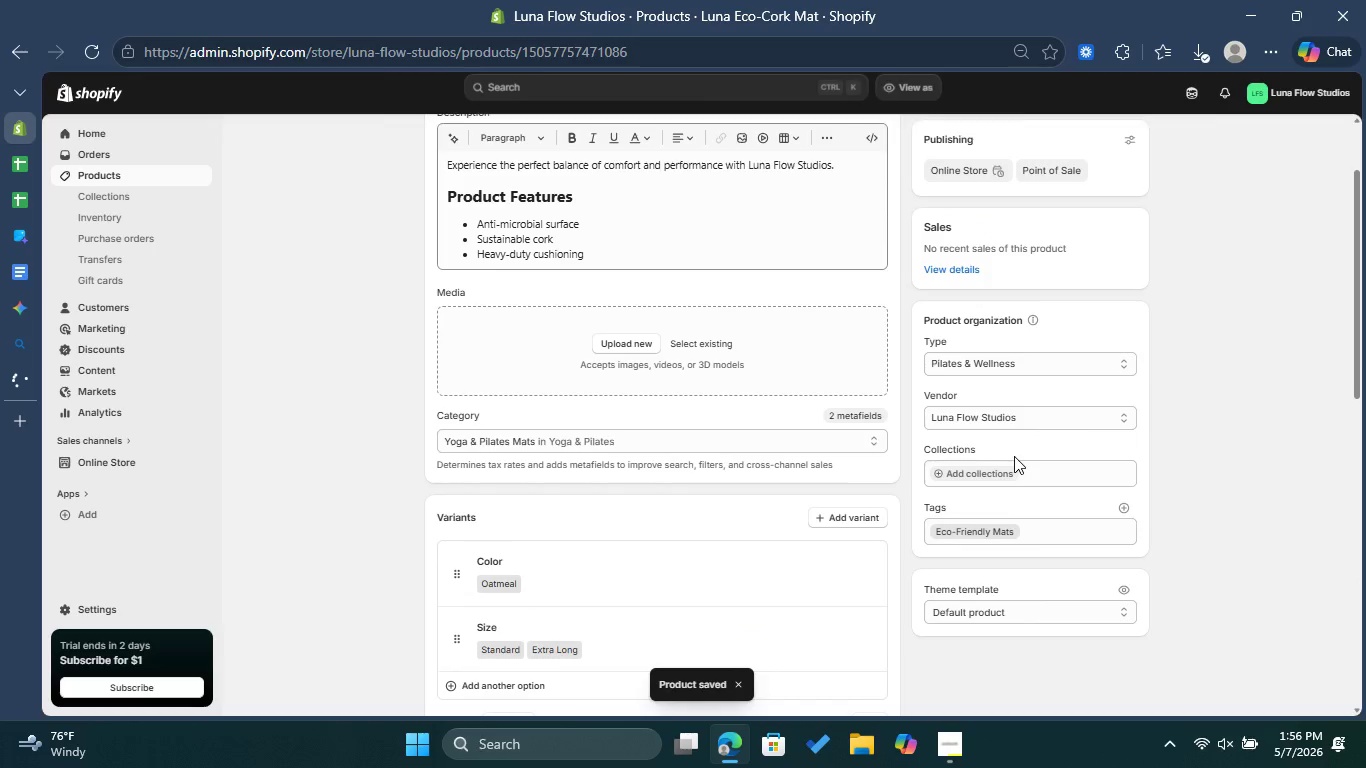 
scroll: coordinate [1014, 456], scroll_direction: down, amount: 1.0
 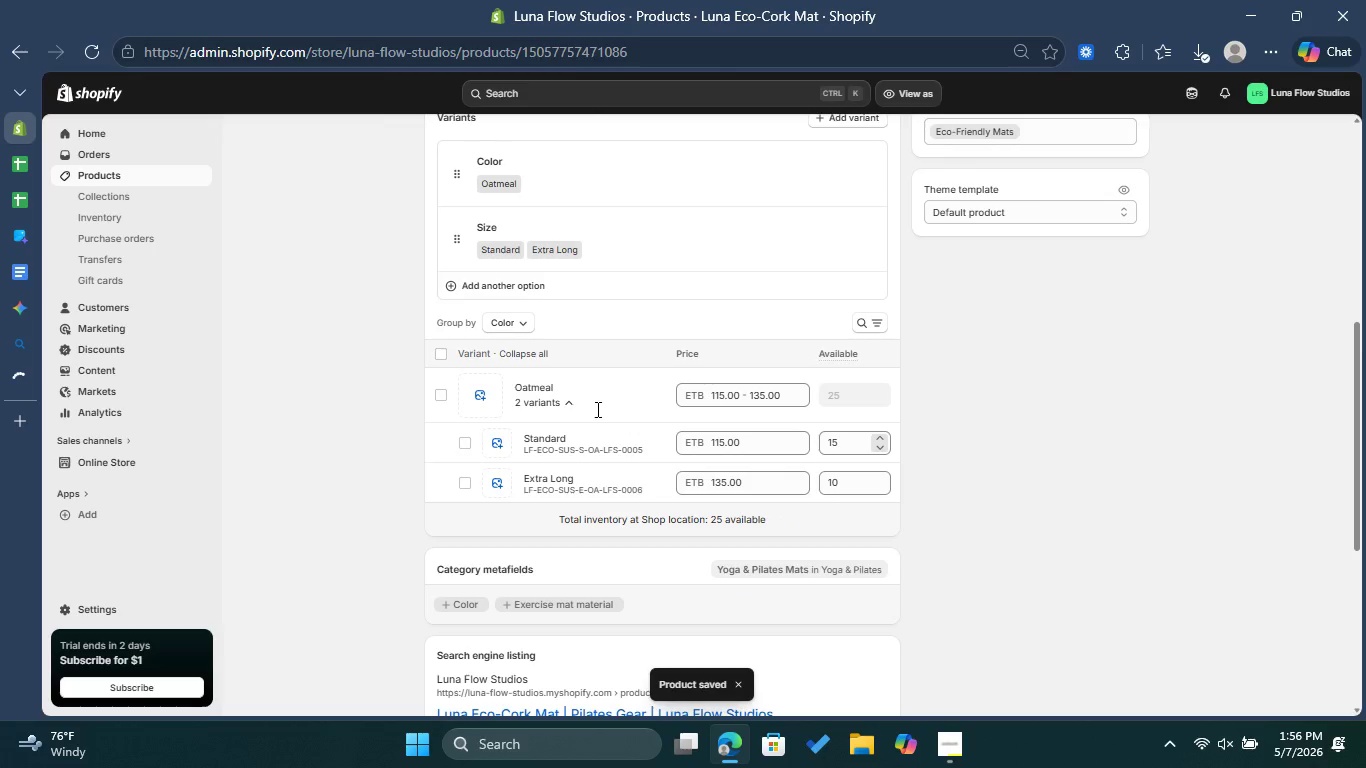 
left_click([562, 437])
 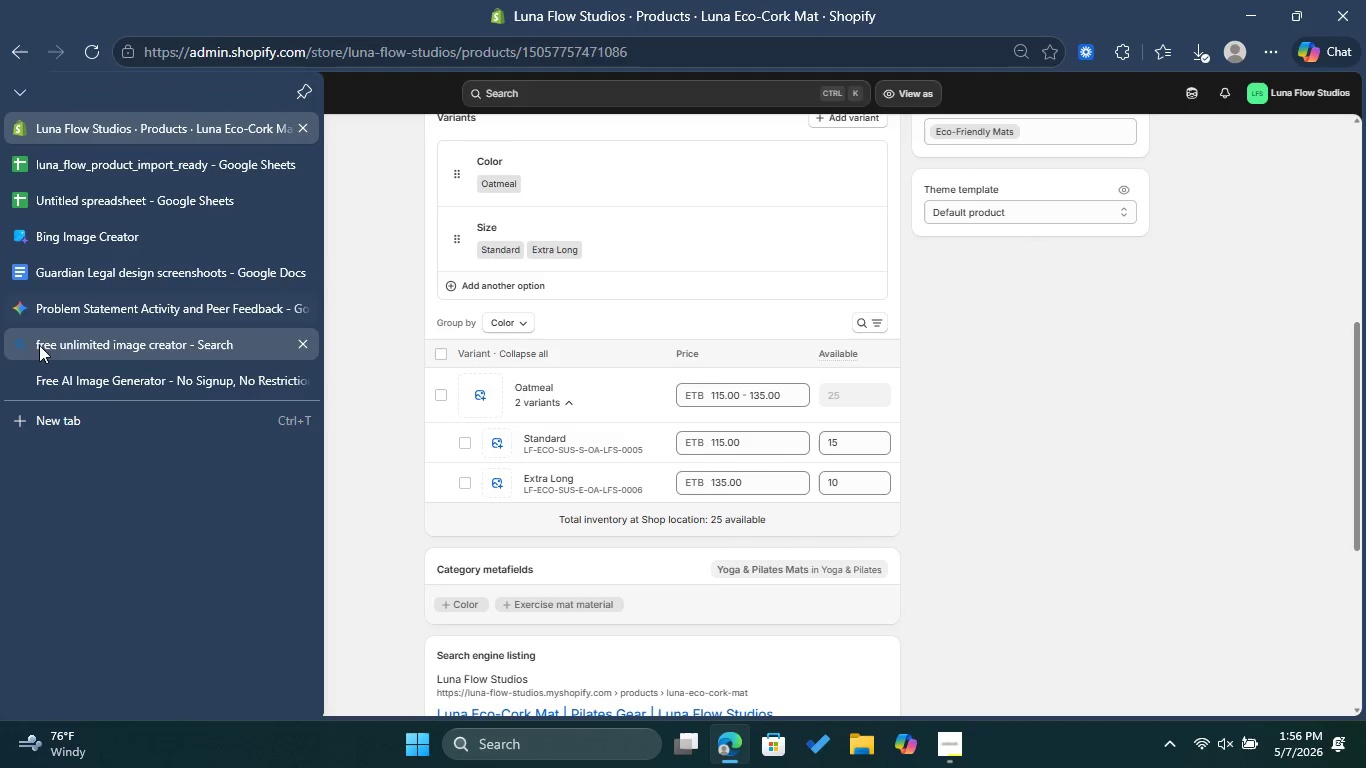 
left_click([56, 369])
 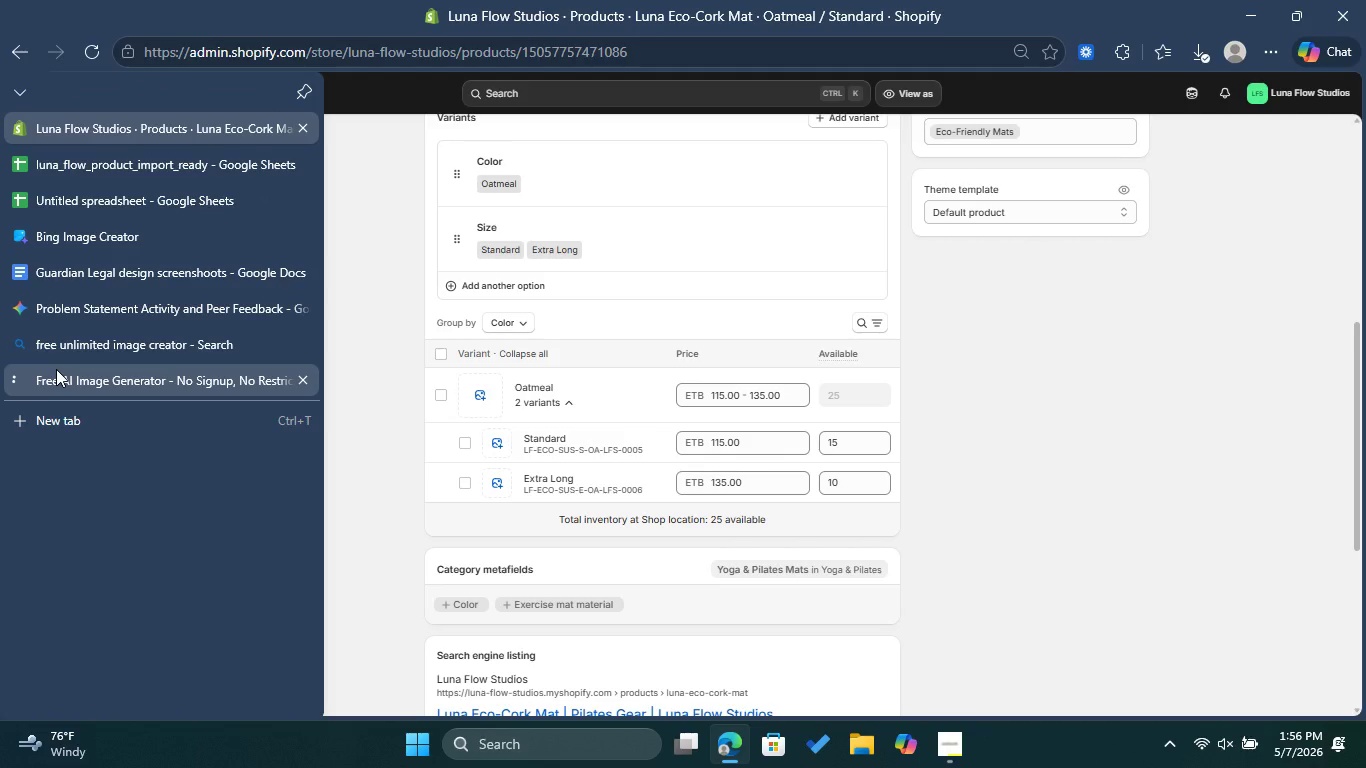 
scroll: coordinate [749, 314], scroll_direction: up, amount: 4.0
 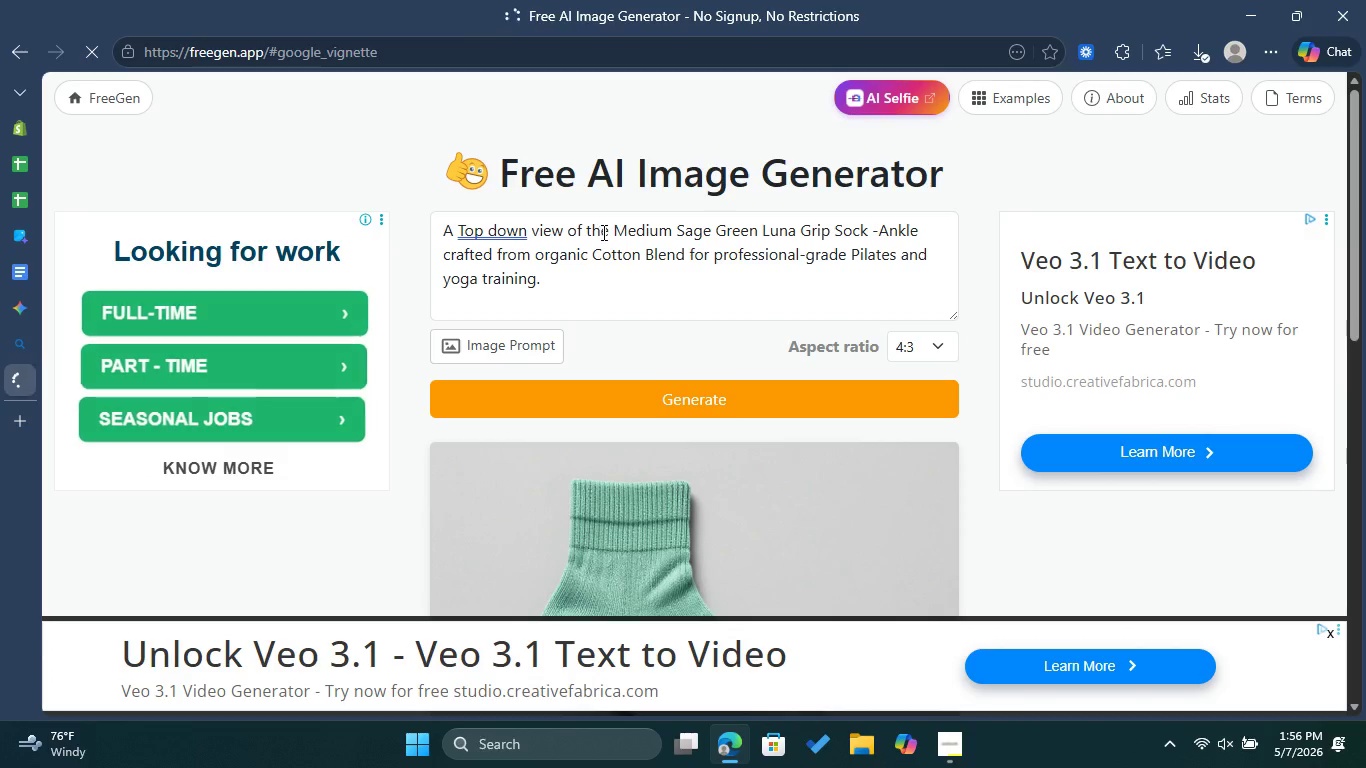 
left_click([602, 232])
 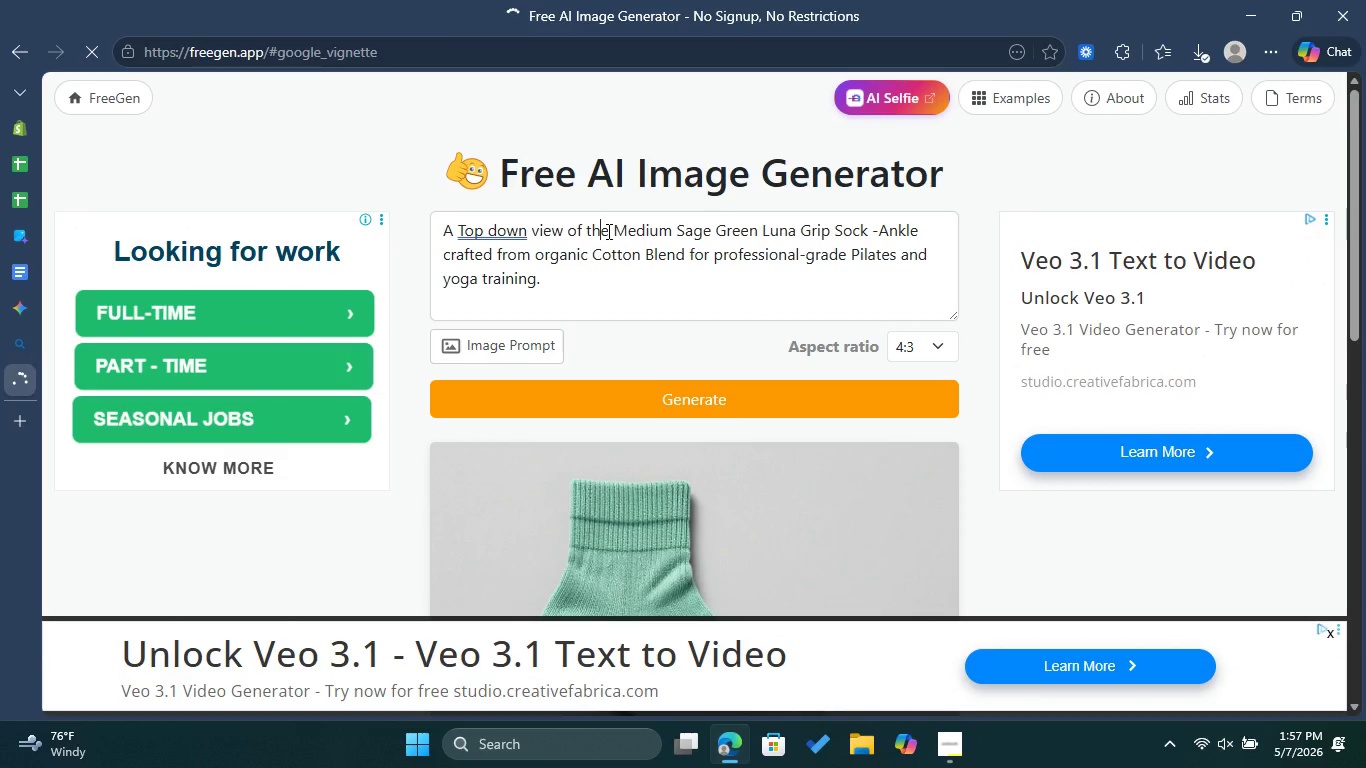 
wait(8.84)
 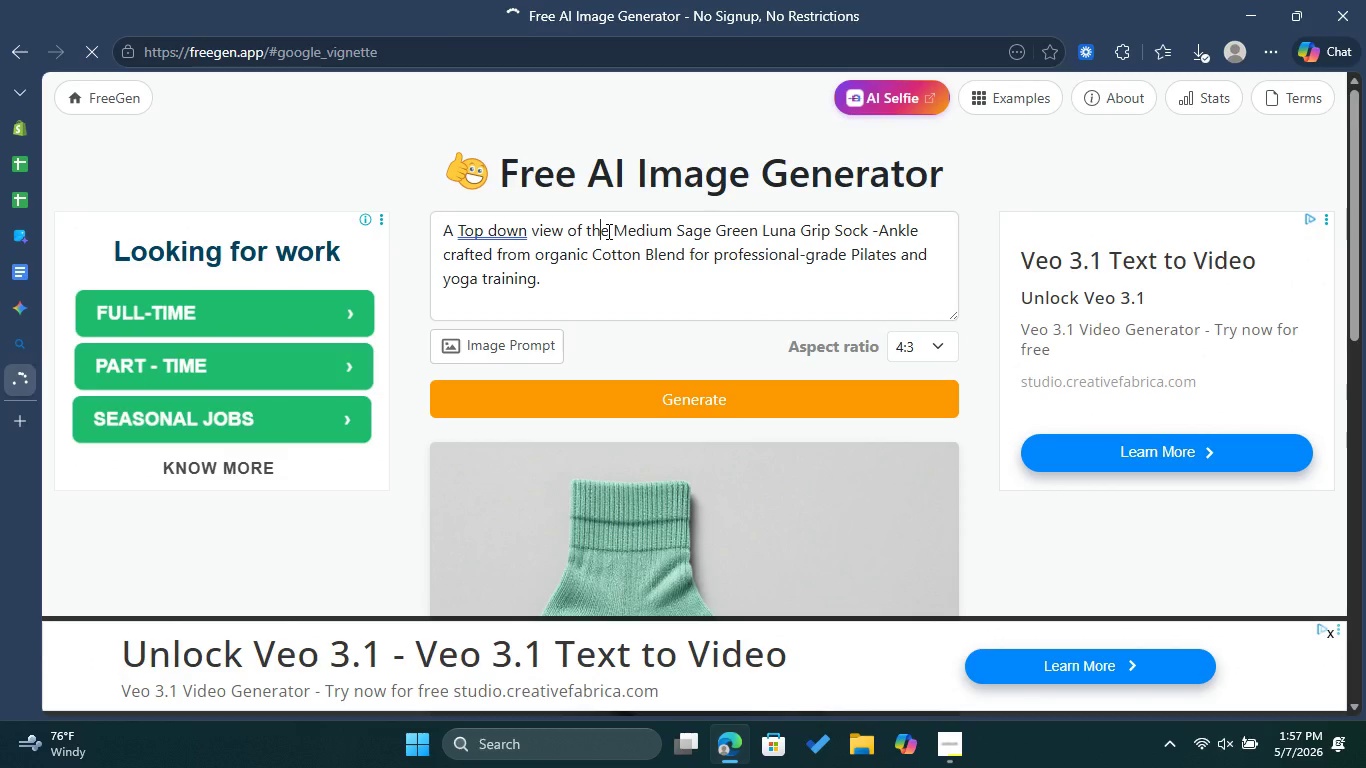 
left_click([751, 230])
 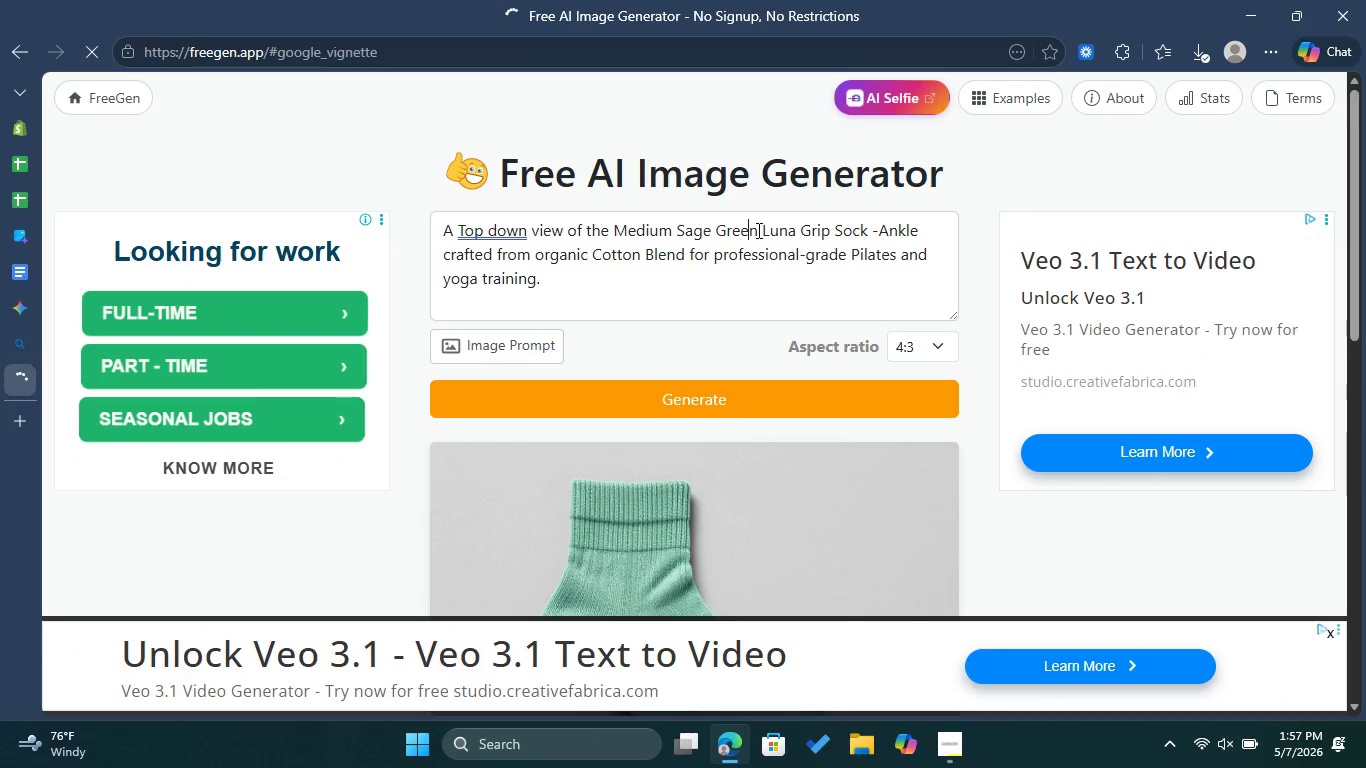 
left_click_drag(start_coordinate=[757, 230], to_coordinate=[615, 223])
 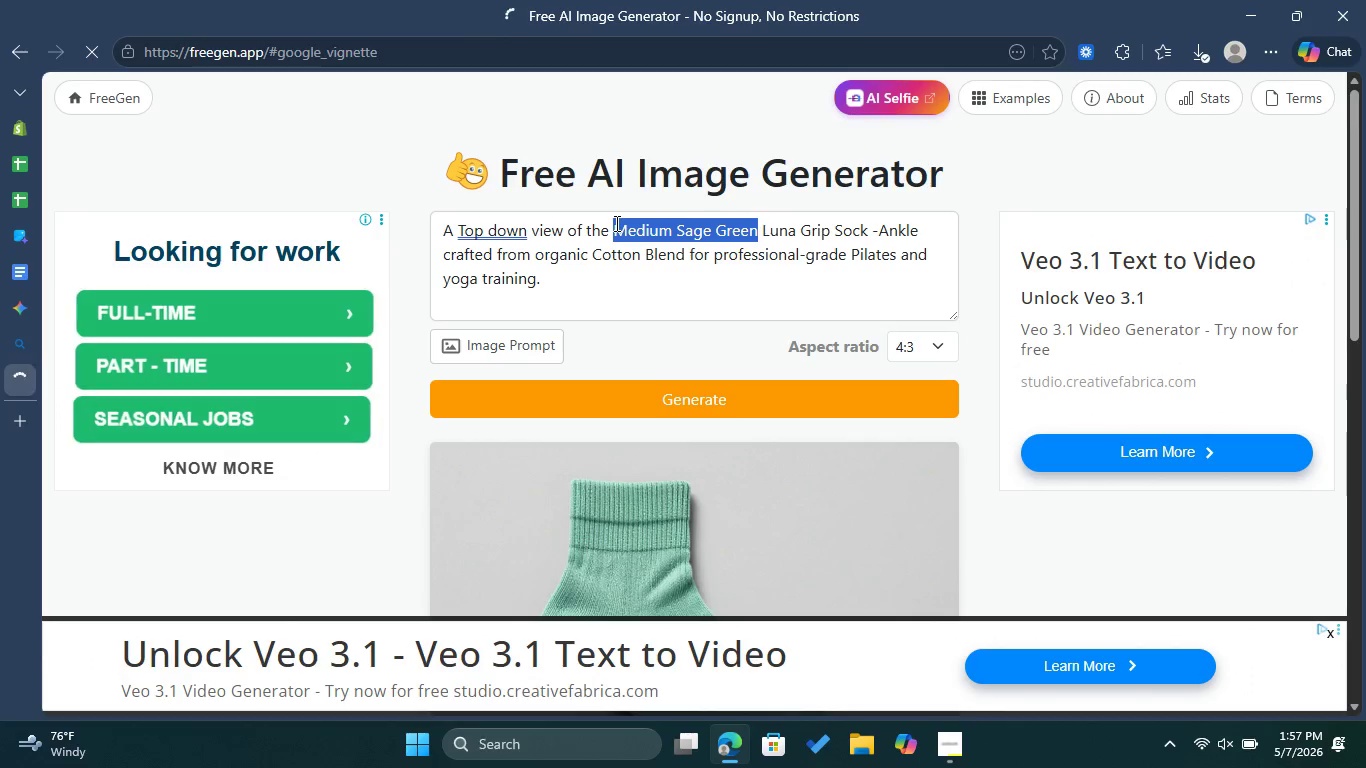 
type(Oatmeal)
 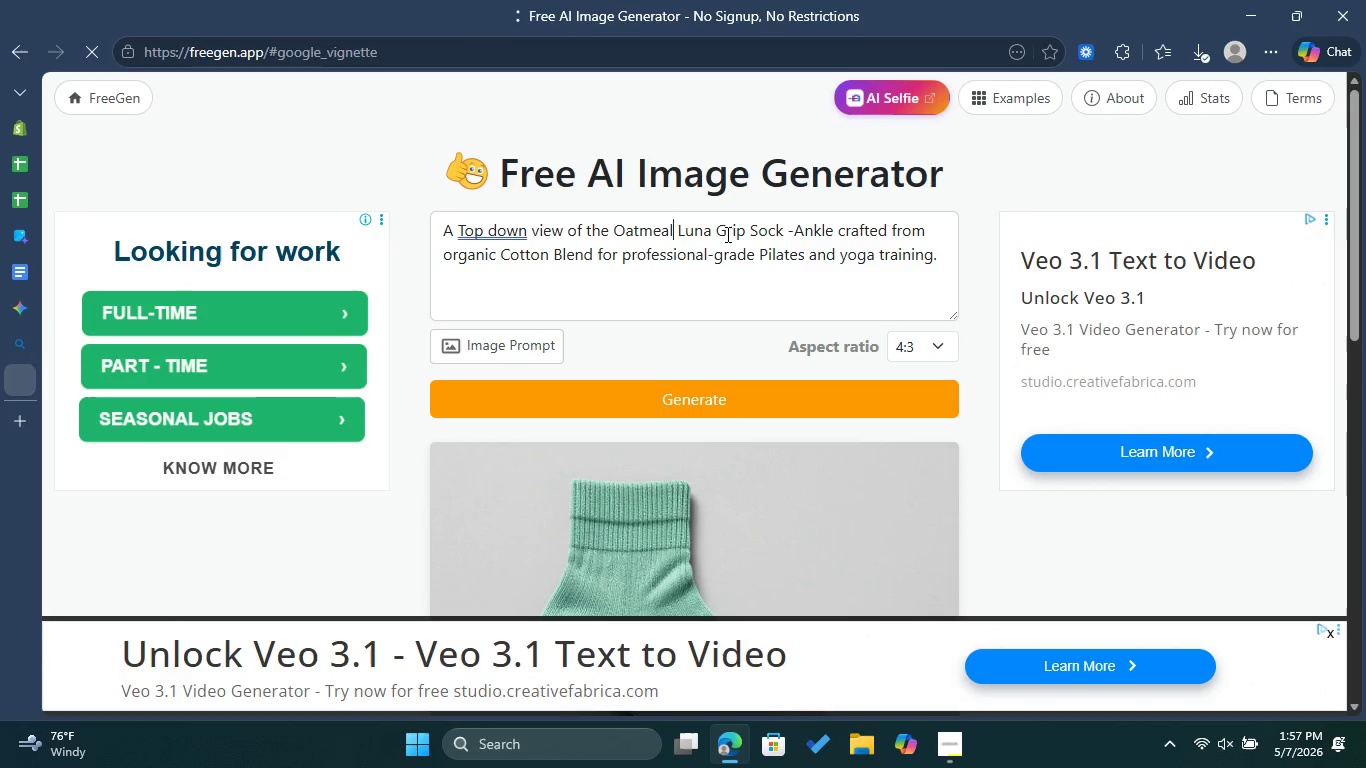 
wait(5.84)
 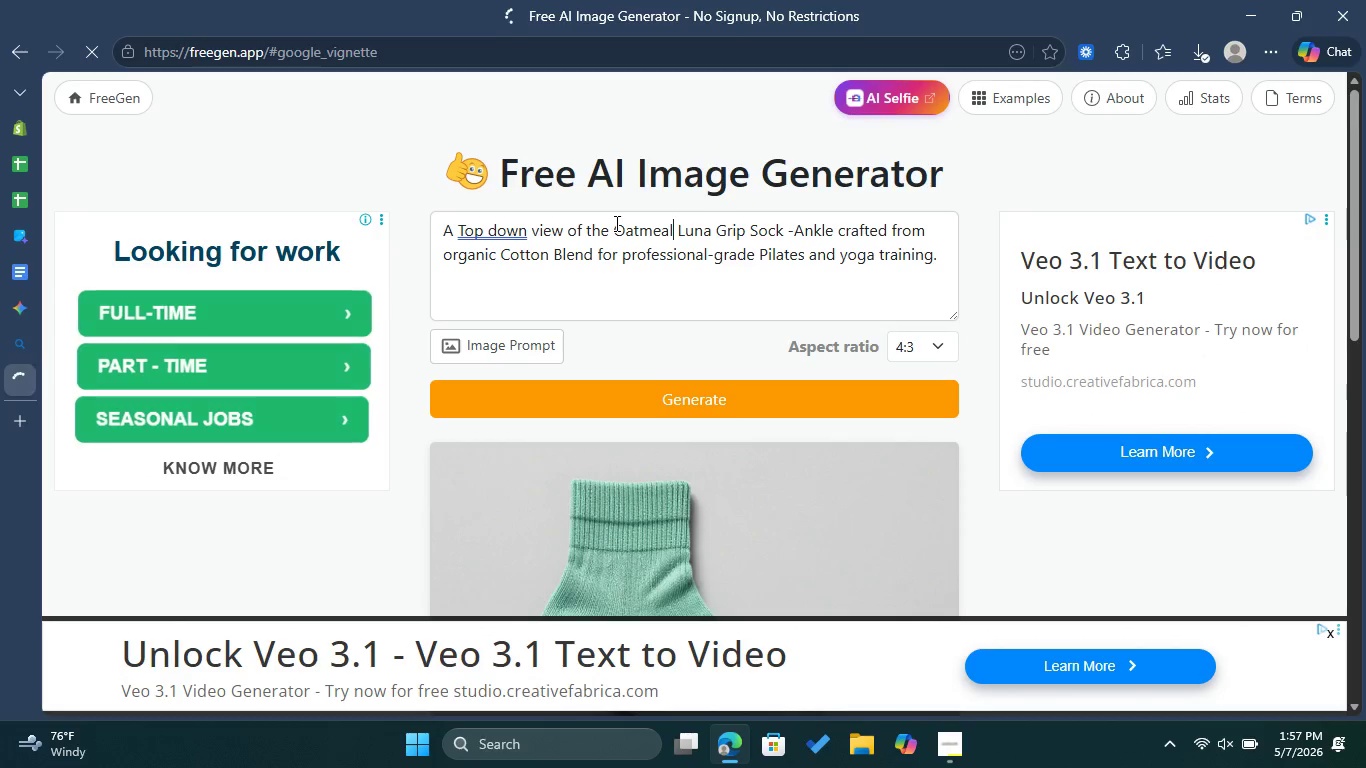 
left_click_drag(start_coordinate=[718, 228], to_coordinate=[834, 236])
 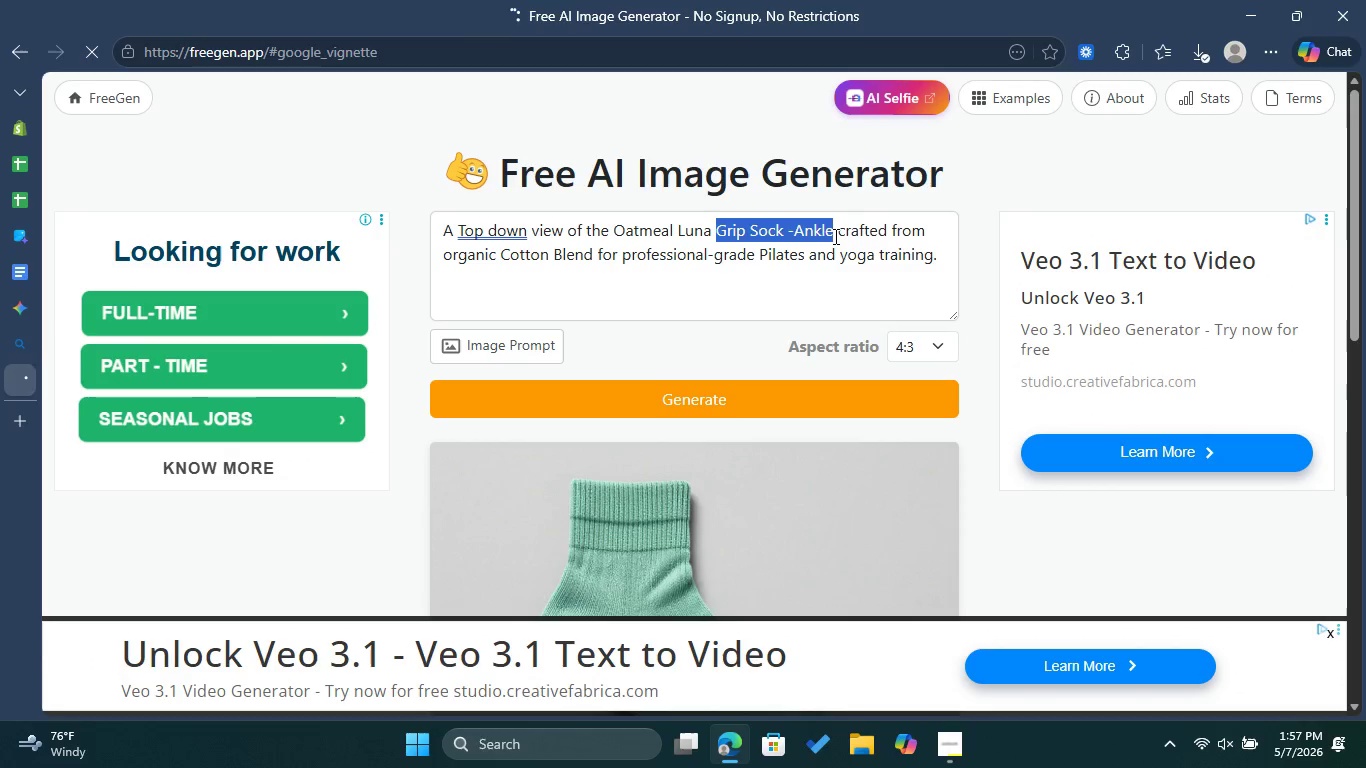 
key(Backspace)
type(Eco-Cork  )
 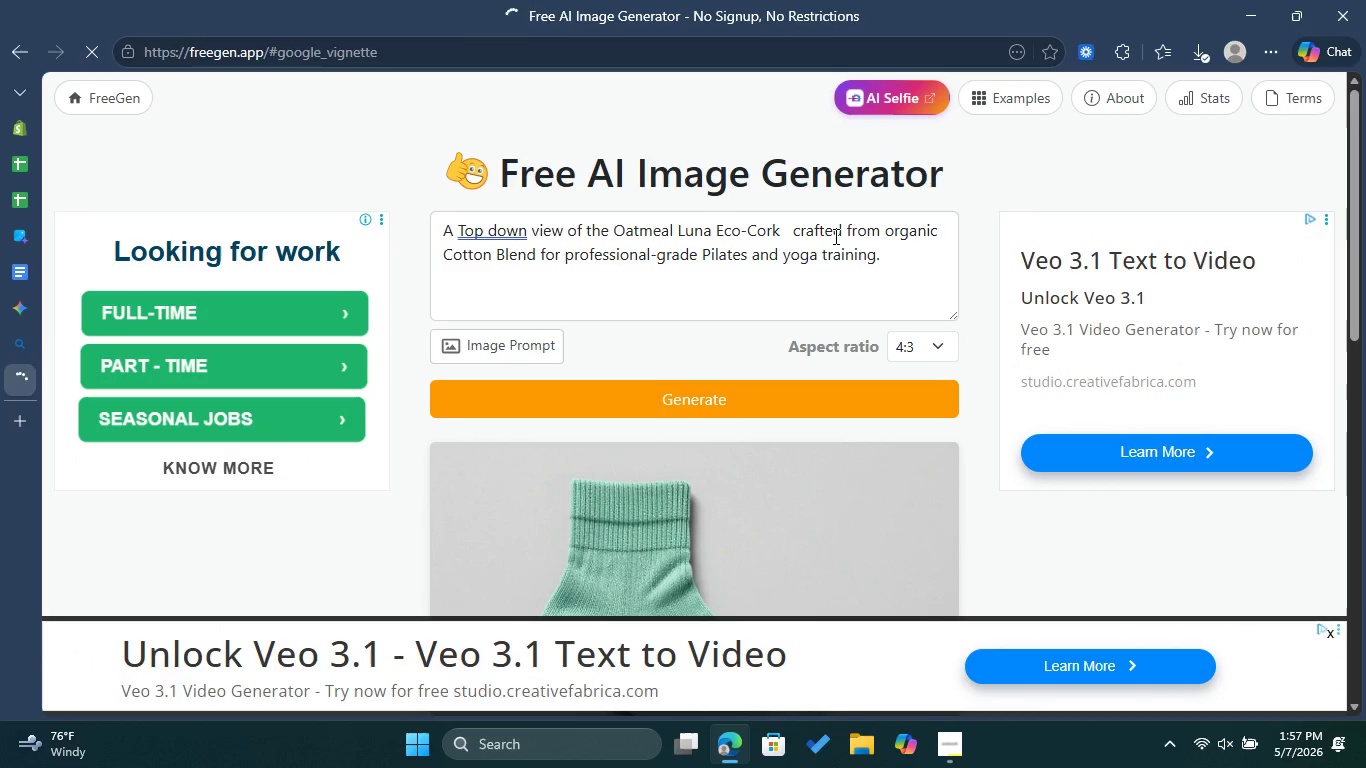 
wait(6.23)
 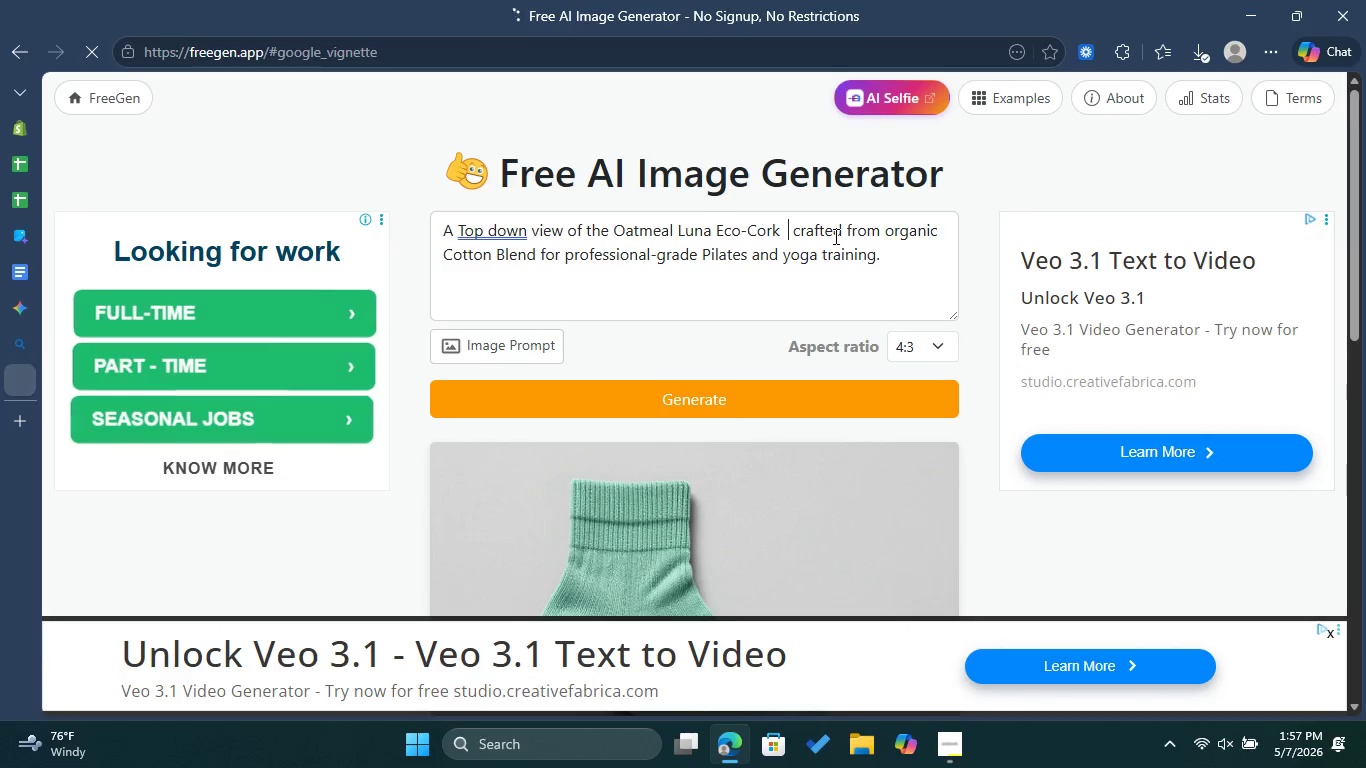 
type(Mat )
 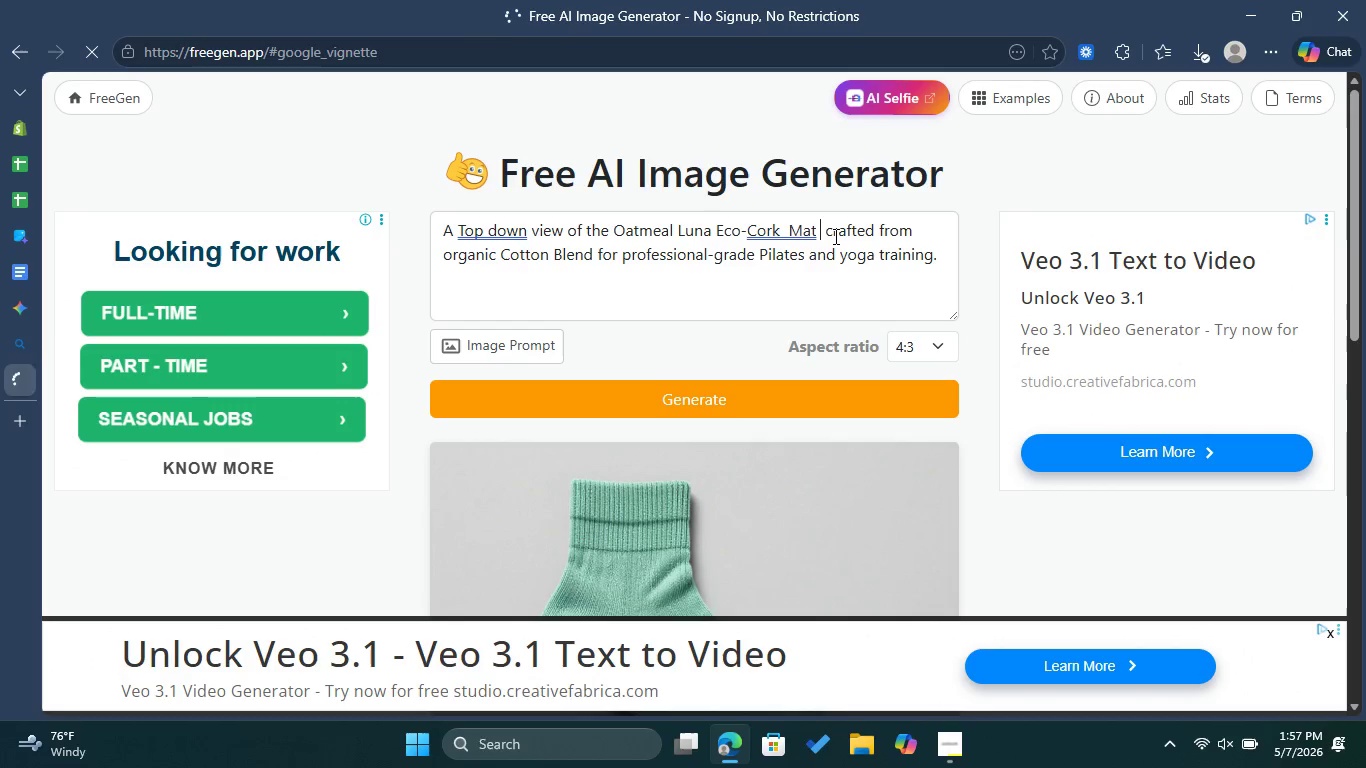 
wait(7.3)
 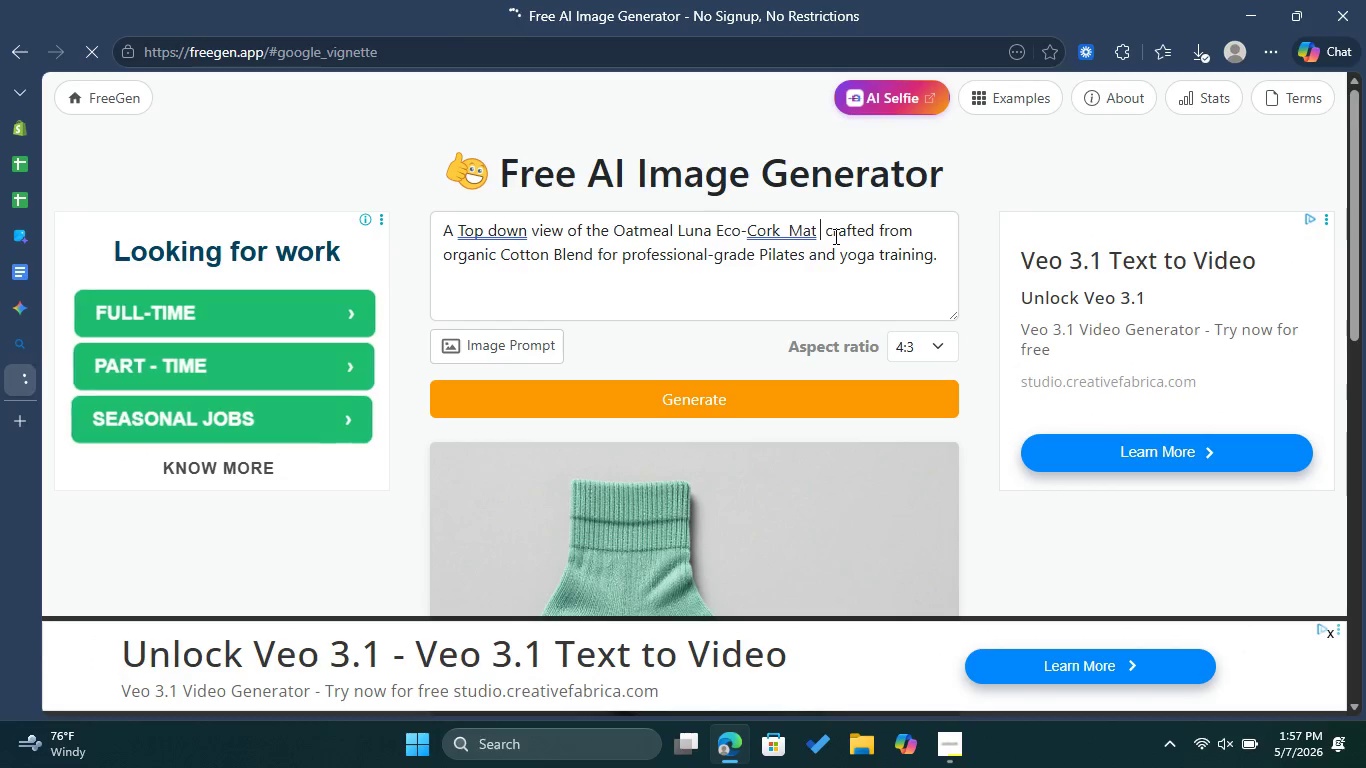 
left_click_drag(start_coordinate=[445, 253], to_coordinate=[593, 262])
 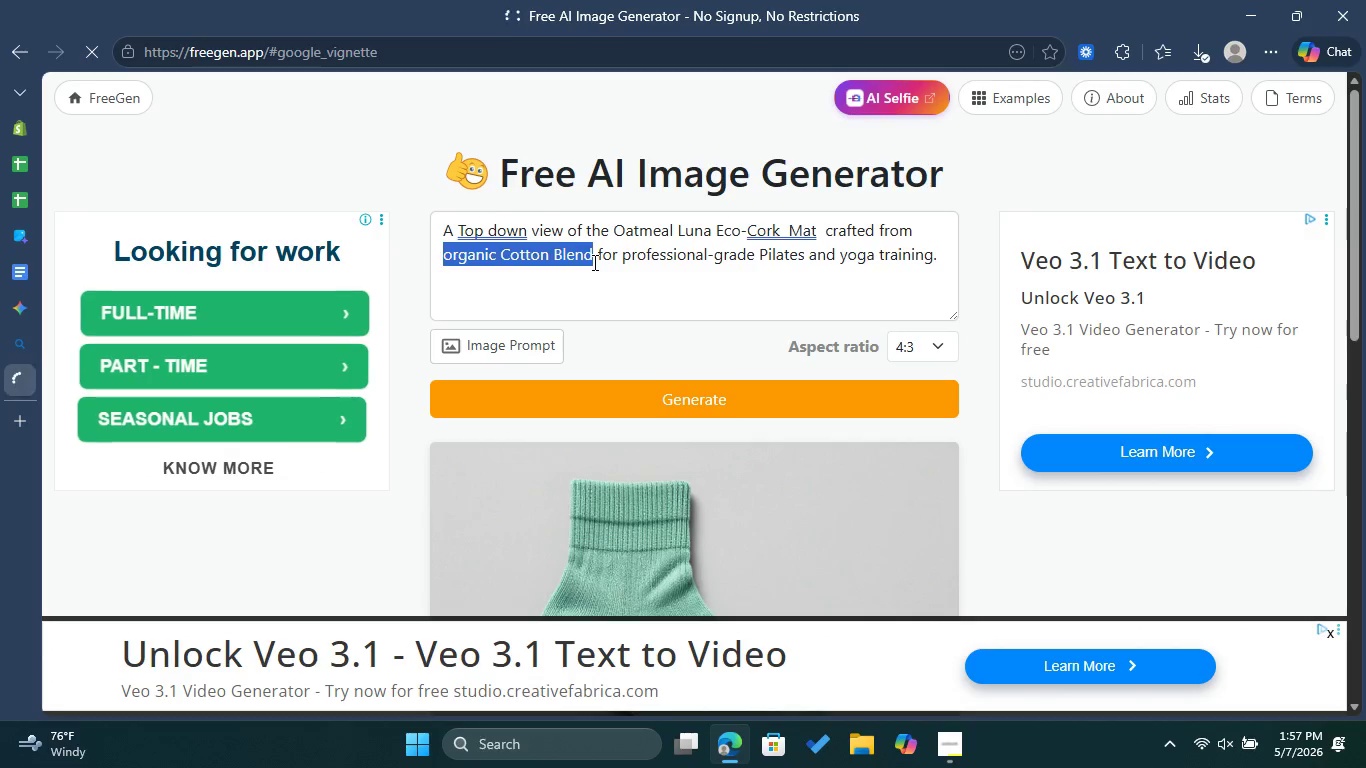 
key(Backspace)
type(Sustainable Cork)
 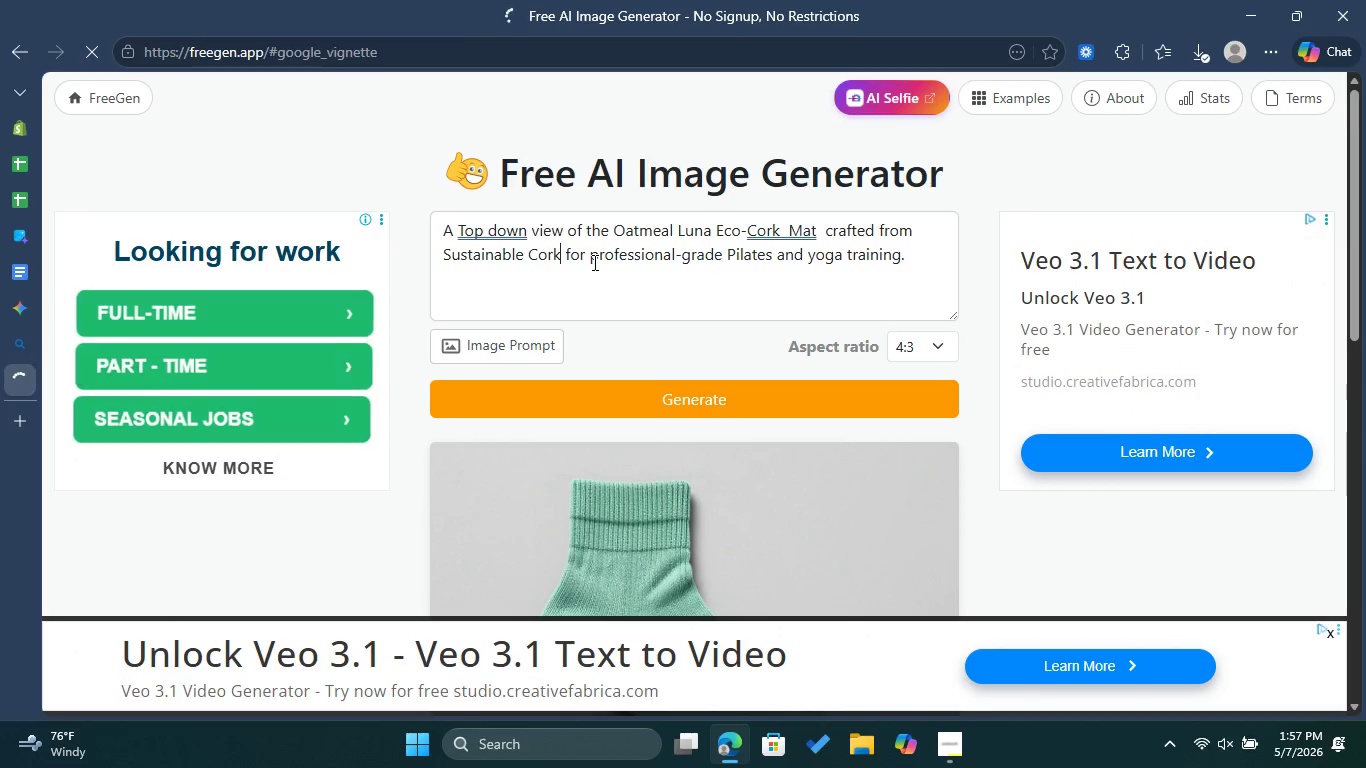 
wait(9.19)
 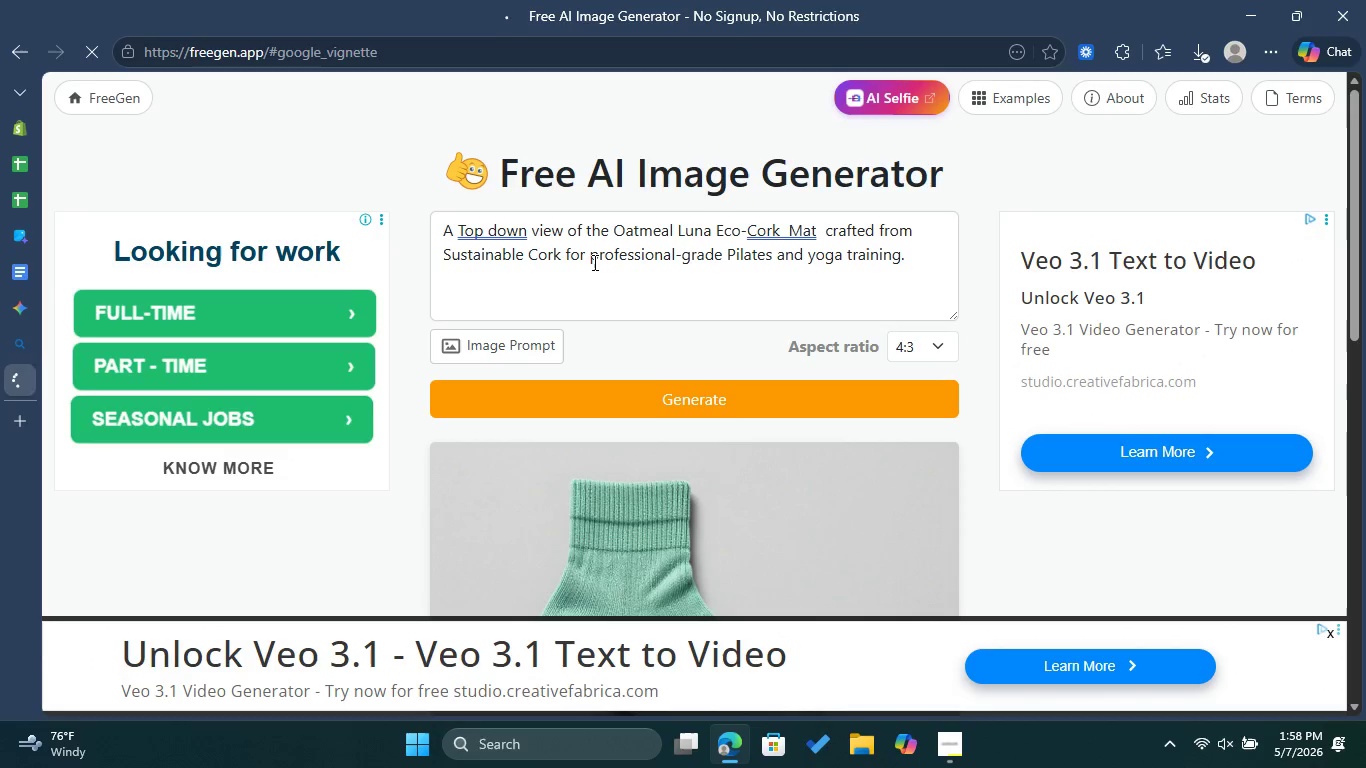 
left_click([582, 229])
 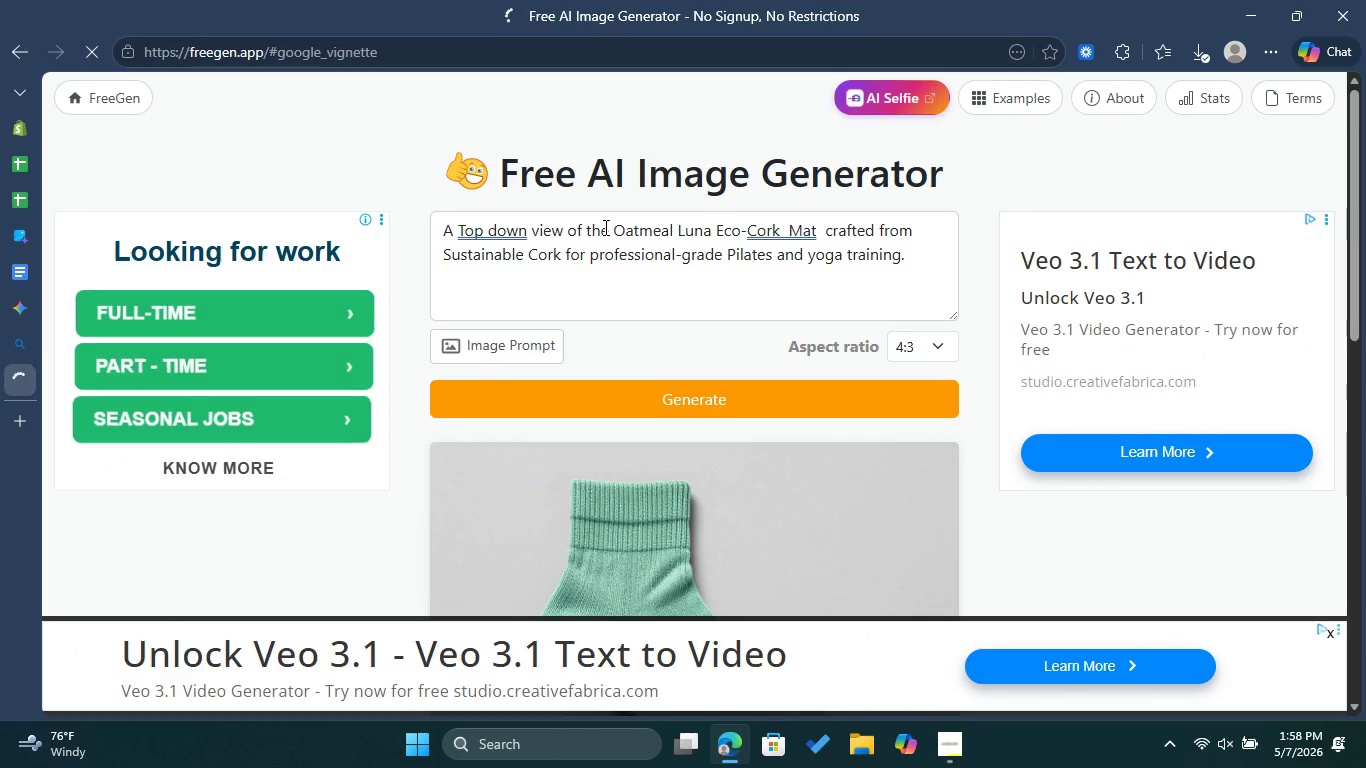 
left_click([615, 227])
 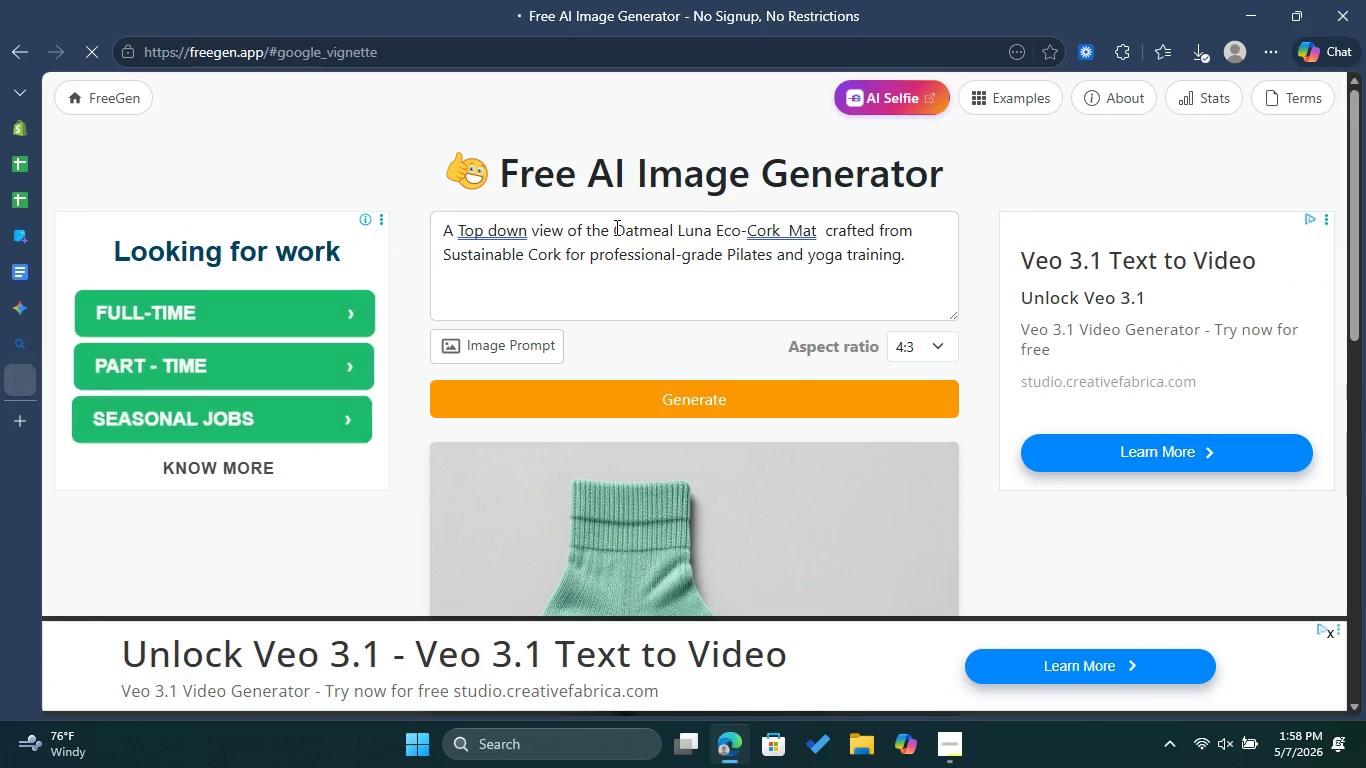 
type(standard )
 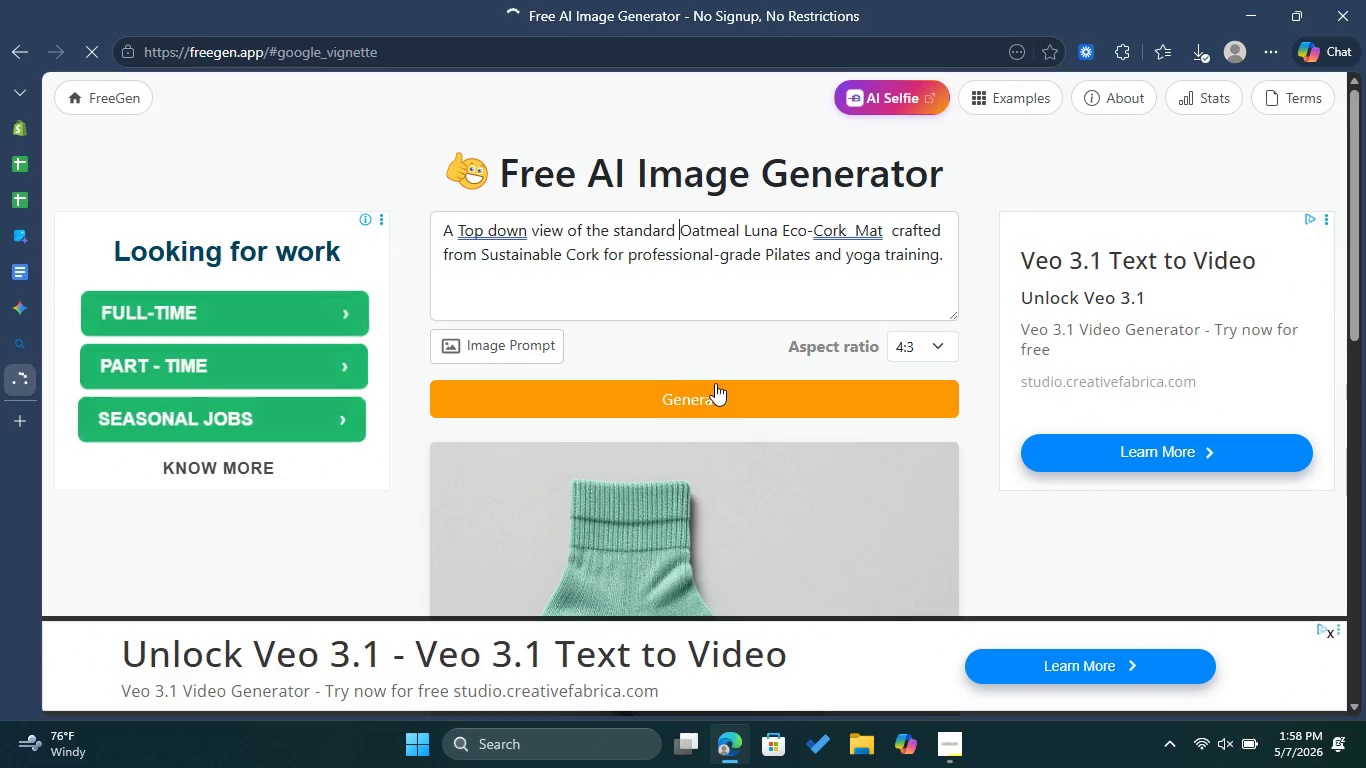 
left_click([850, 232])
 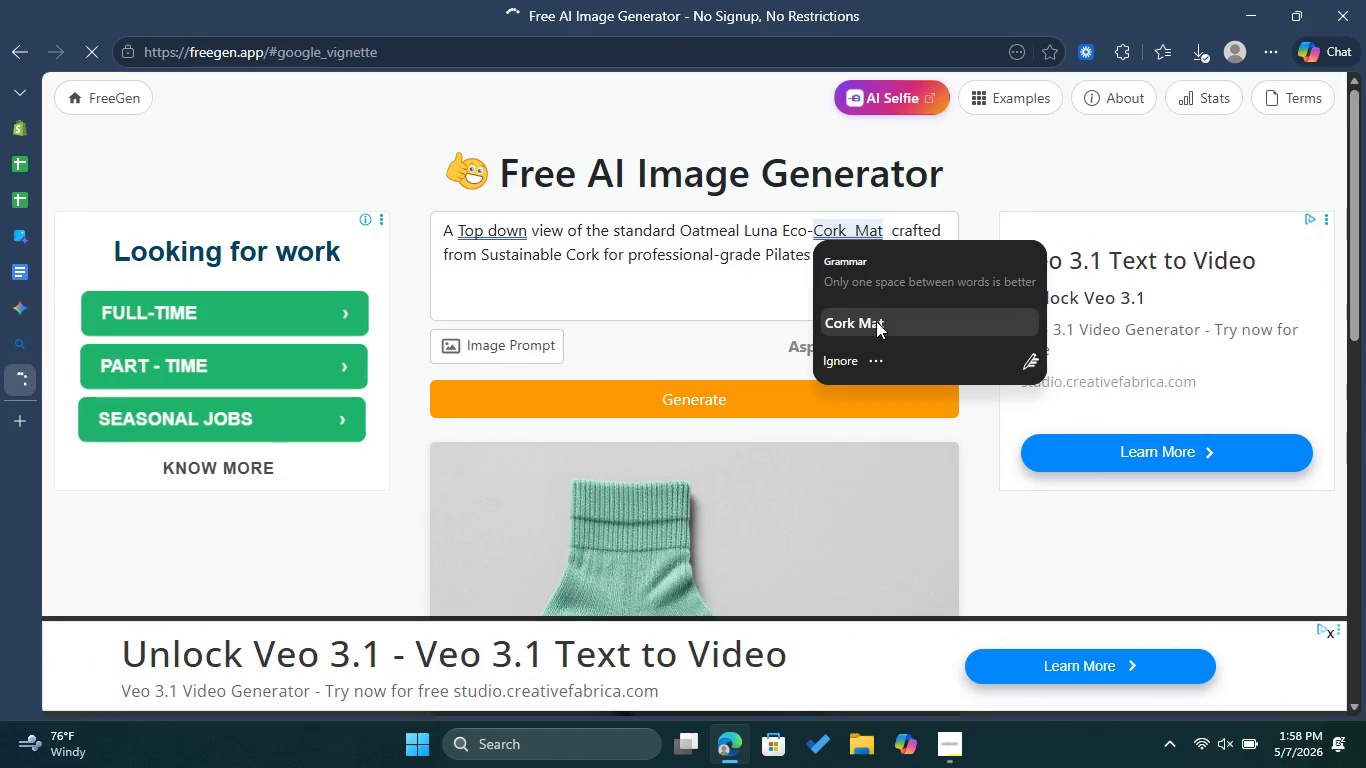 
left_click([876, 321])
 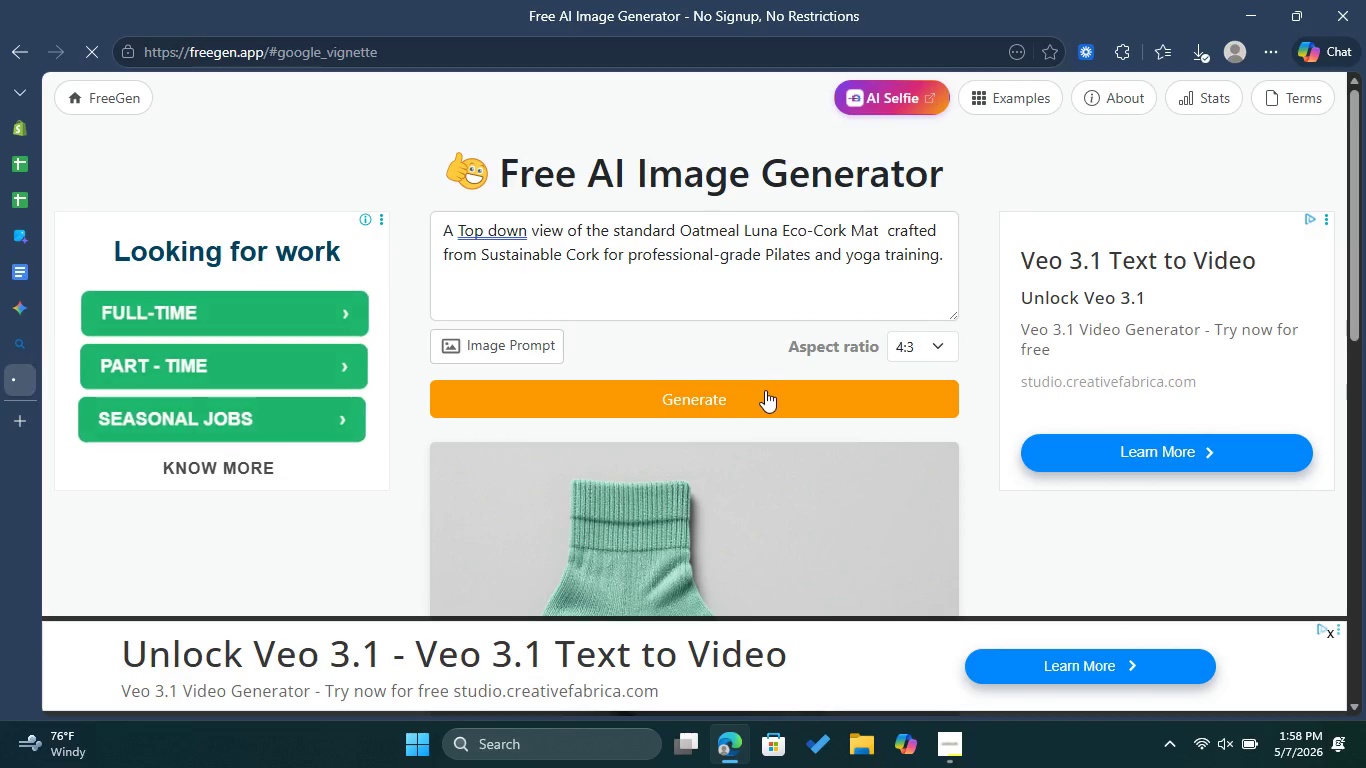 
left_click([765, 390])
 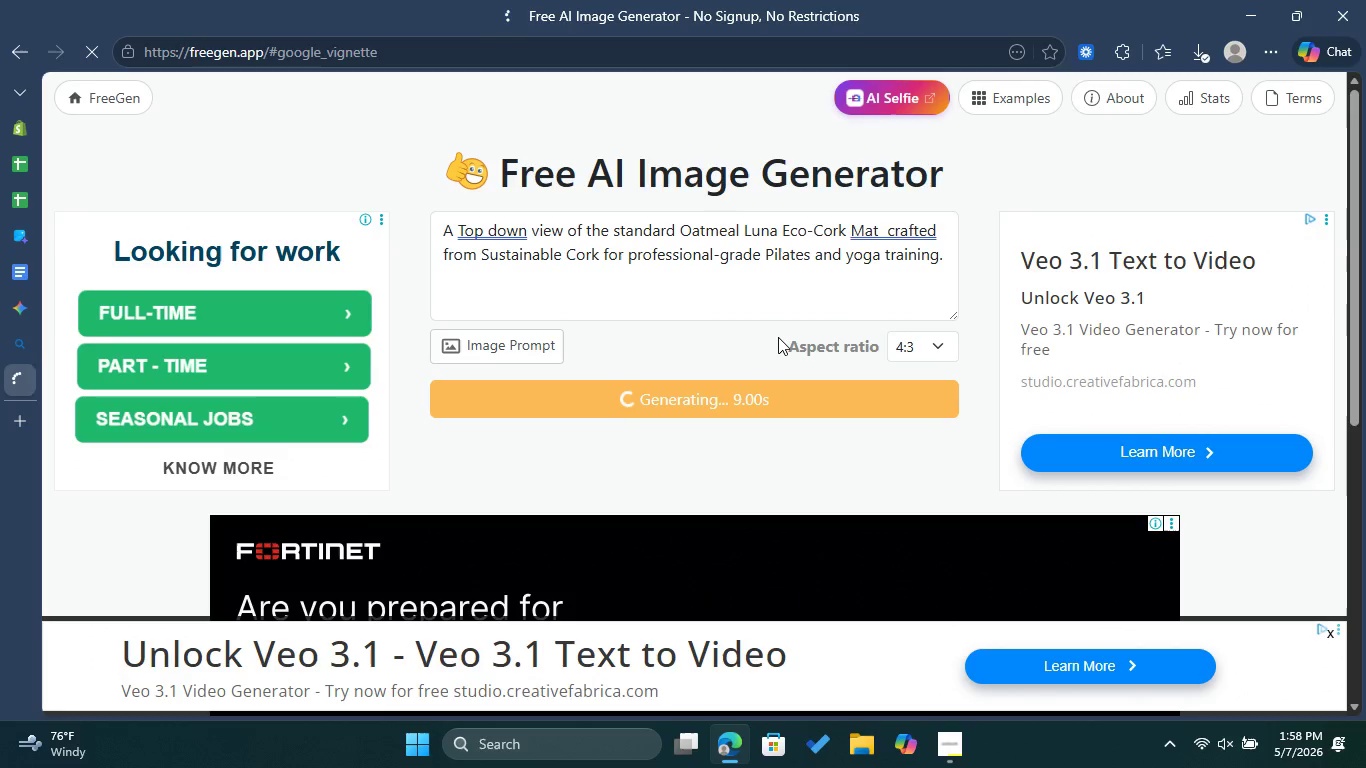 
wait(13.98)
 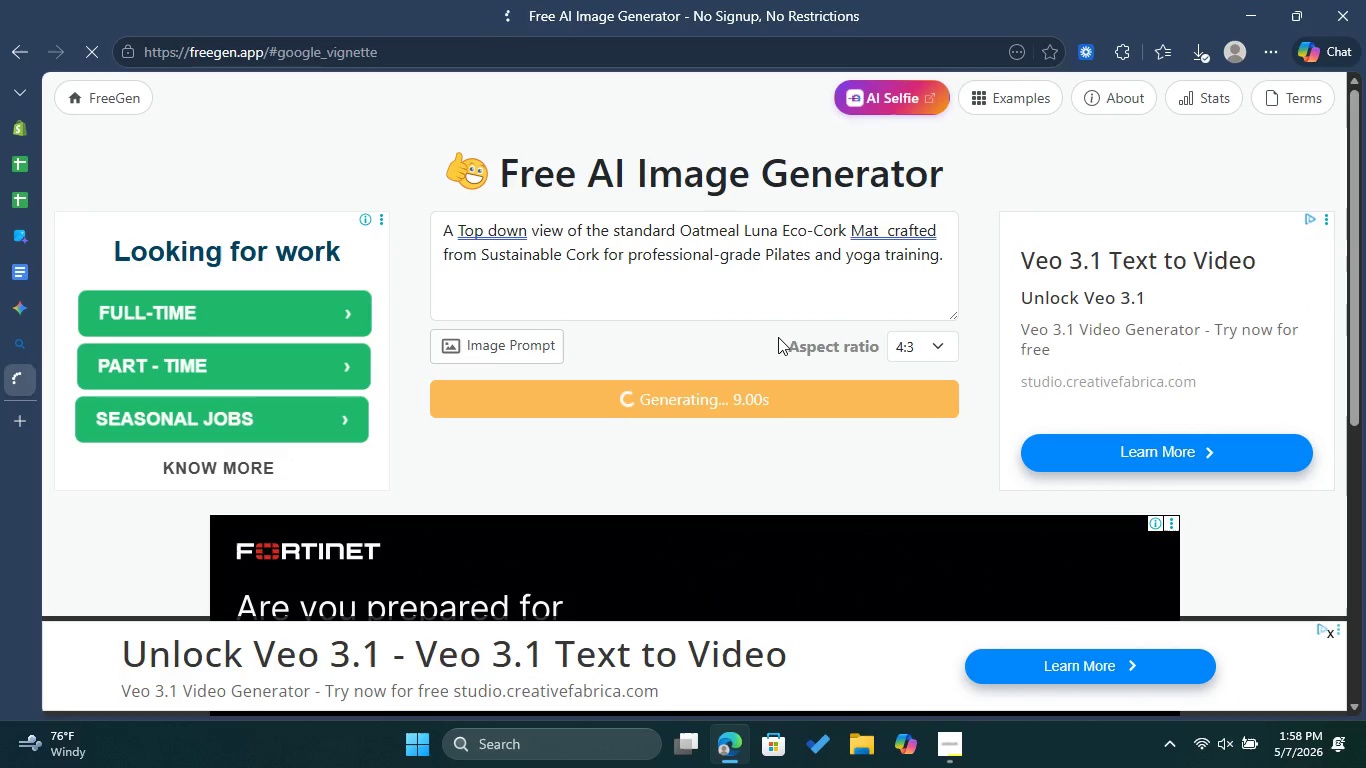 
scroll: coordinate [709, 315], scroll_direction: down, amount: 2.0
 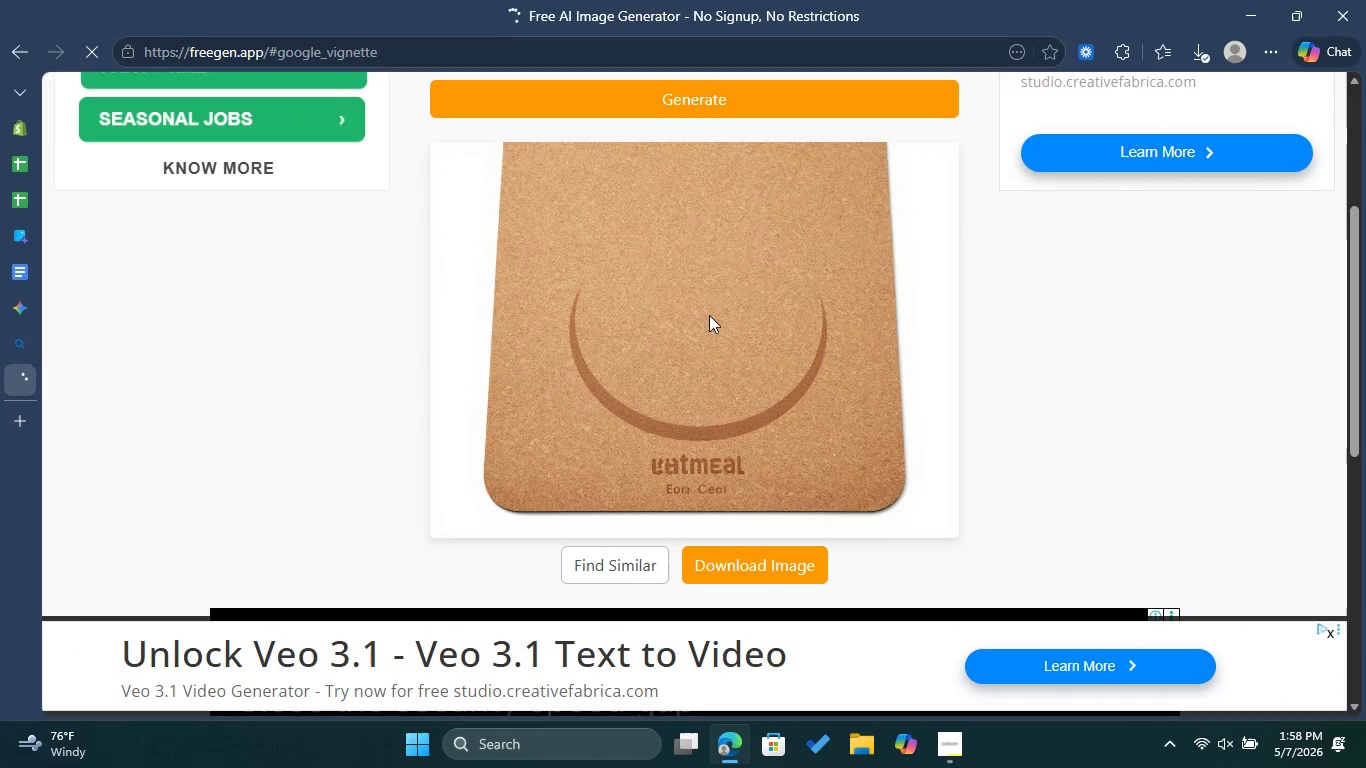 
scroll: coordinate [709, 315], scroll_direction: up, amount: 3.0
 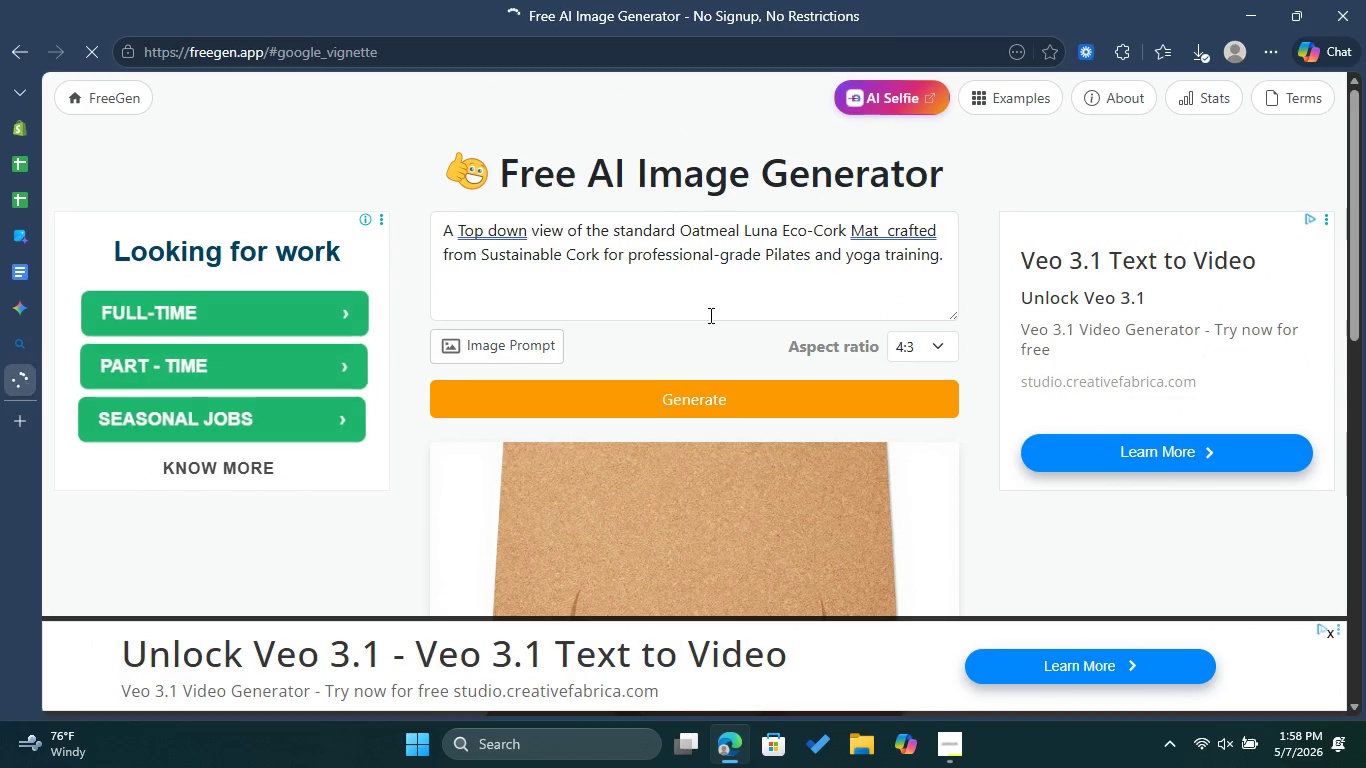 
scroll: coordinate [709, 315], scroll_direction: down, amount: 3.0
 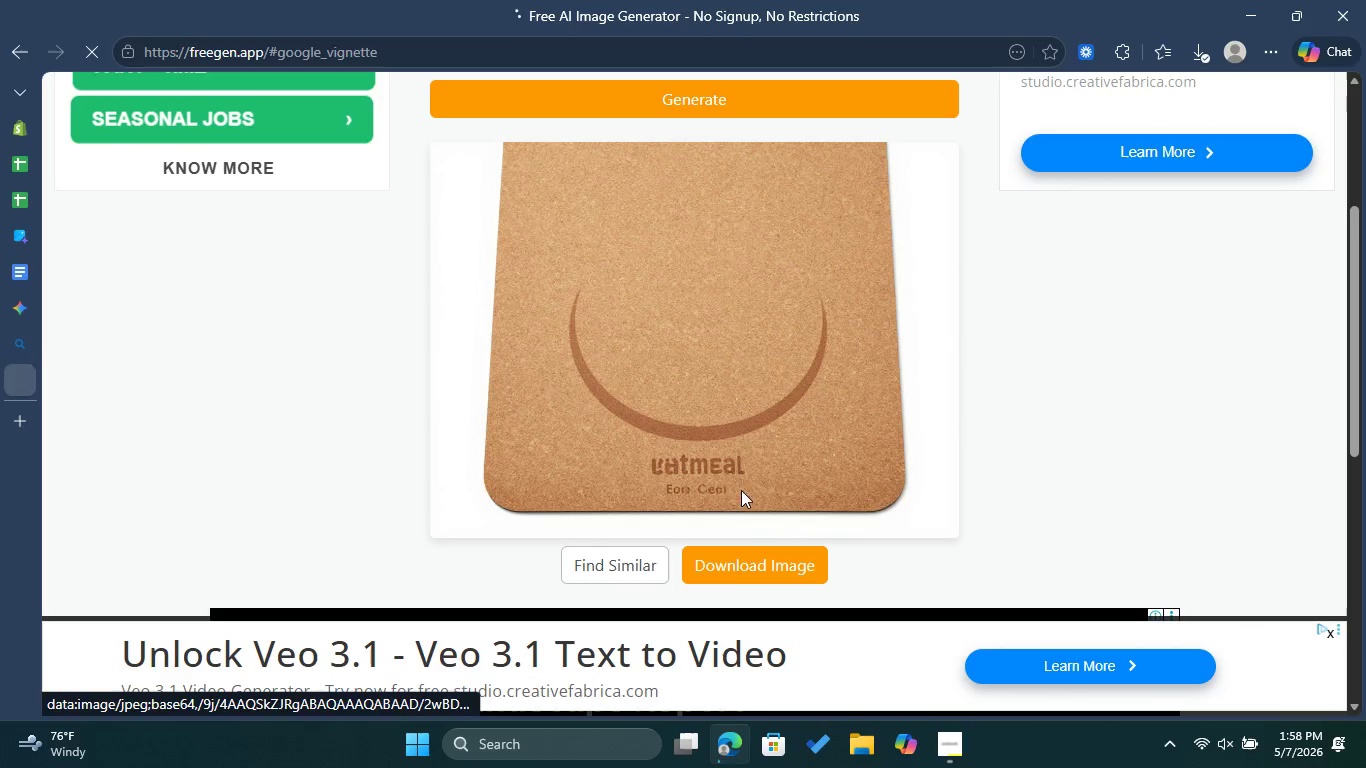 
scroll: coordinate [704, 369], scroll_direction: up, amount: 5.0
 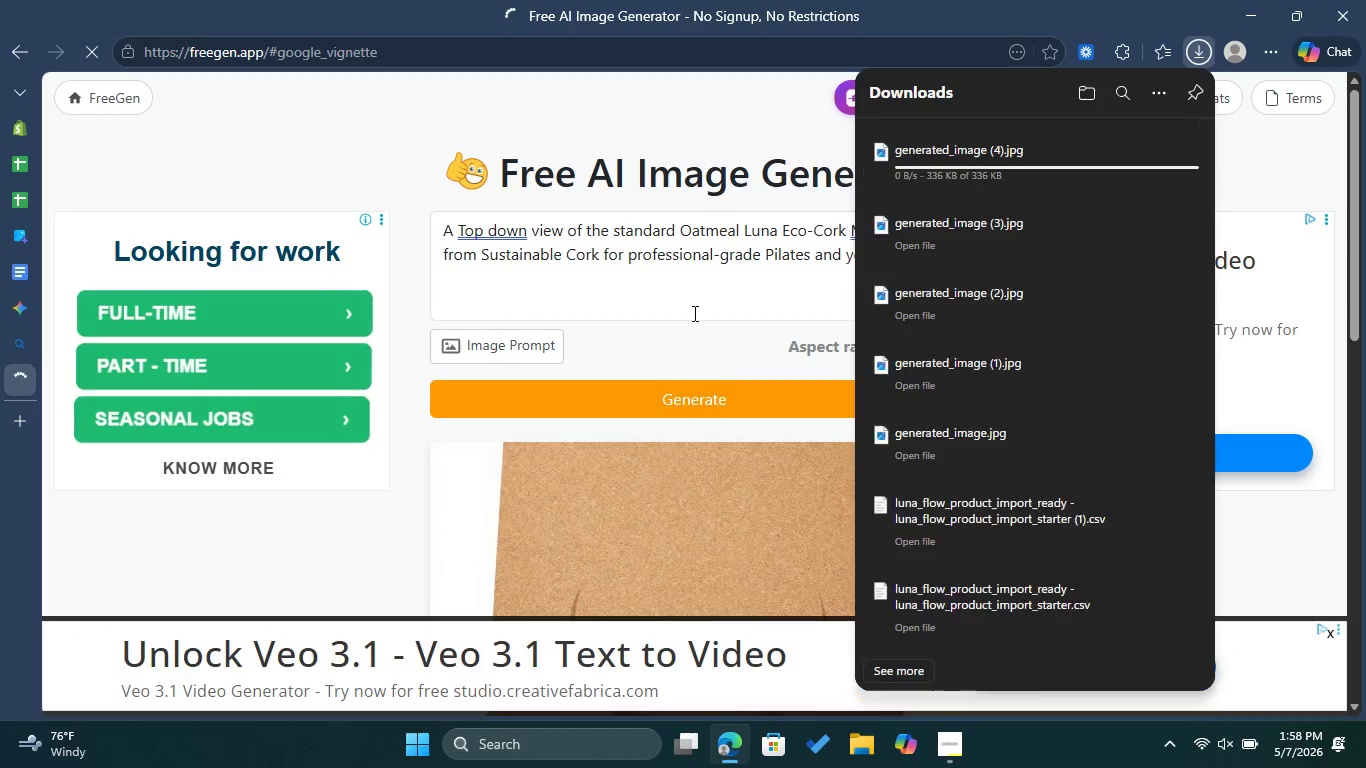 
left_click([680, 273])
 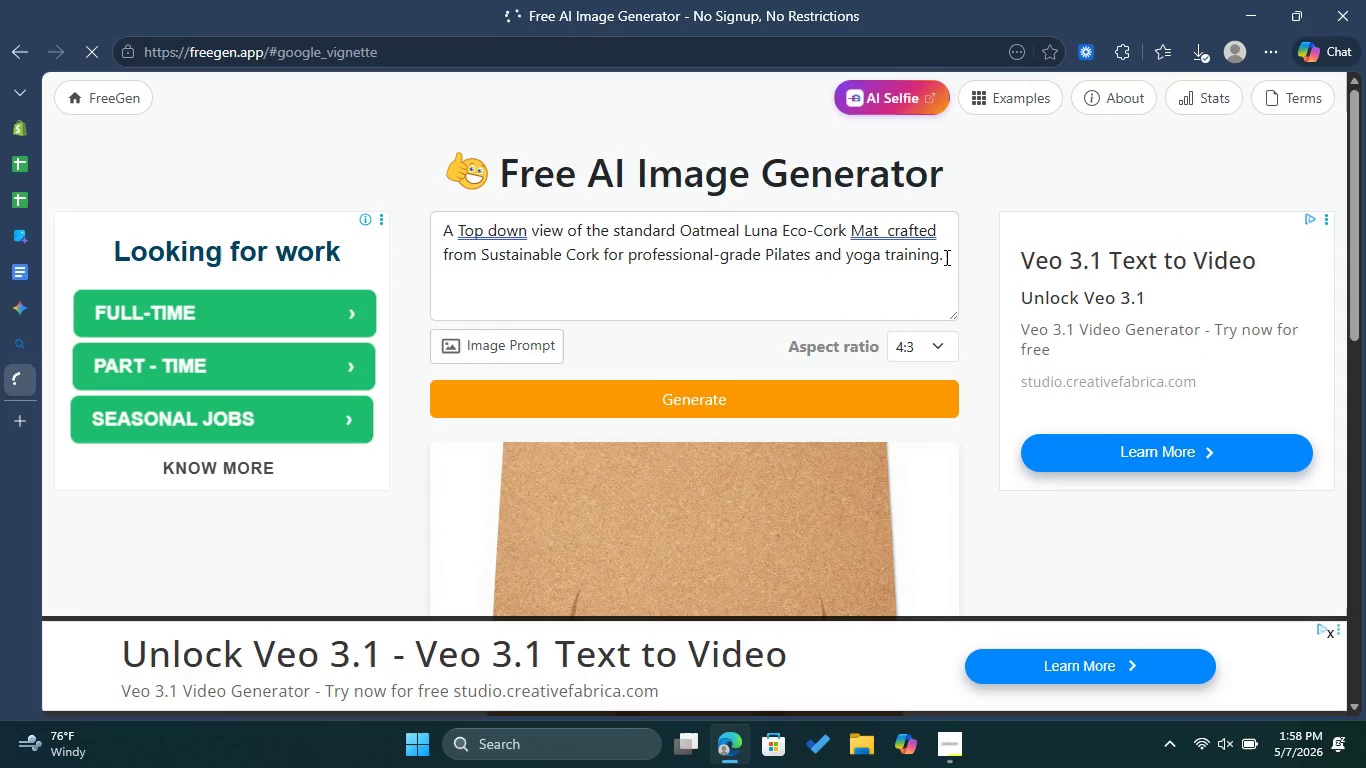 
left_click_drag(start_coordinate=[945, 257], to_coordinate=[444, 223])
 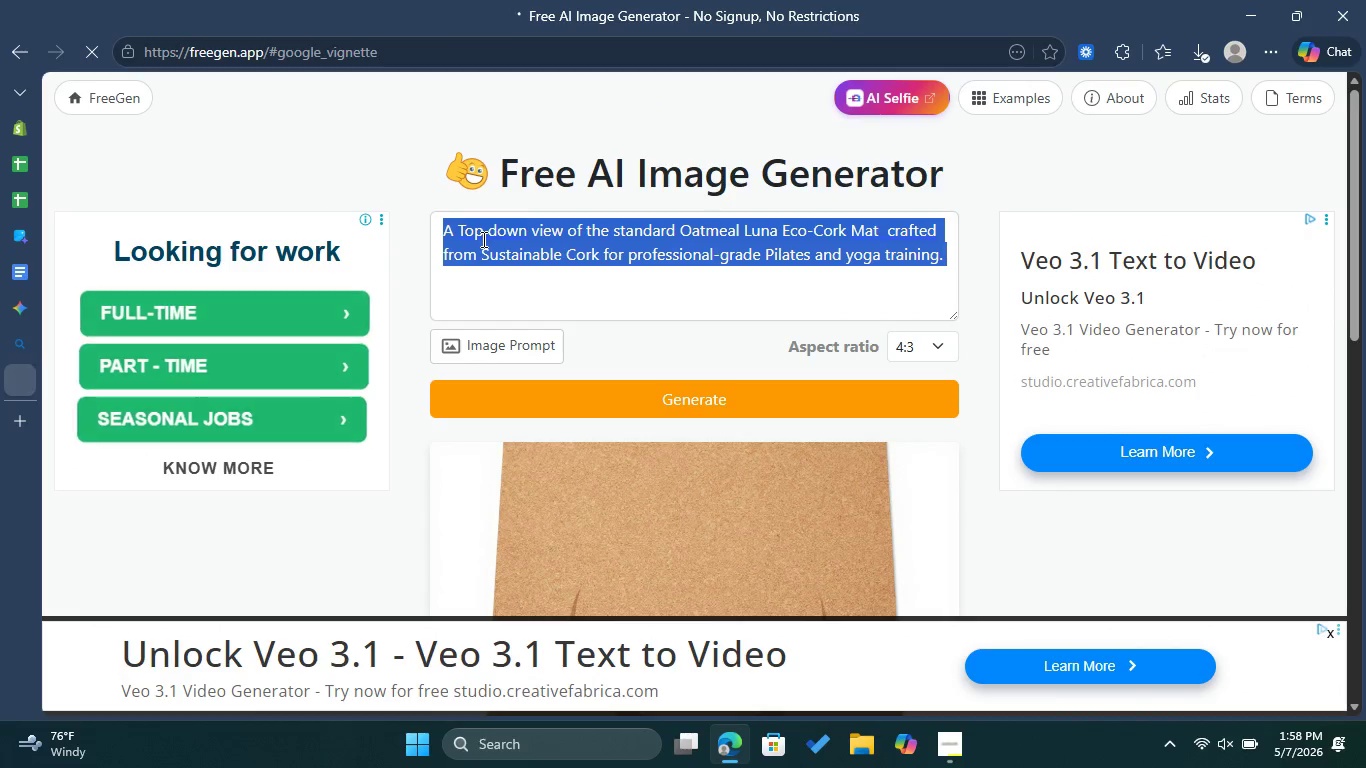 
right_click([482, 239])
 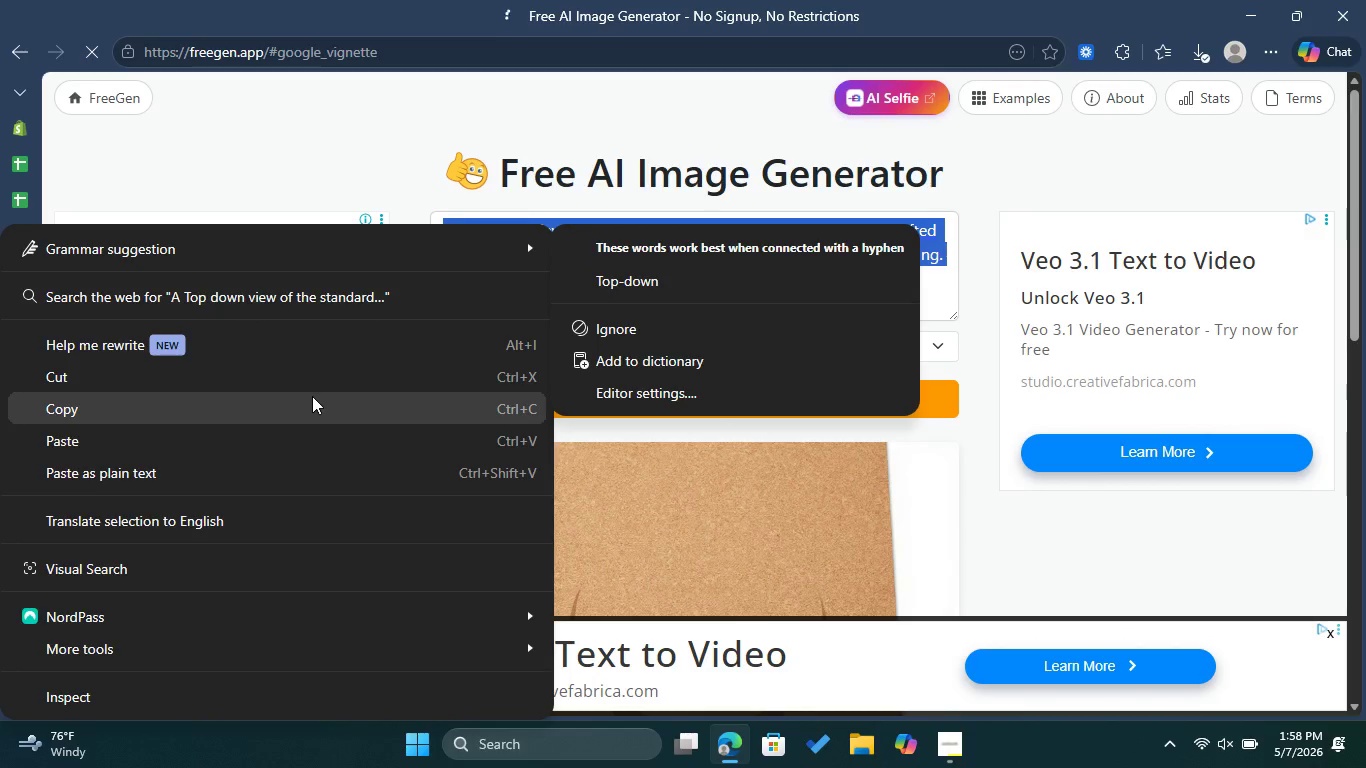 
left_click([312, 396])
 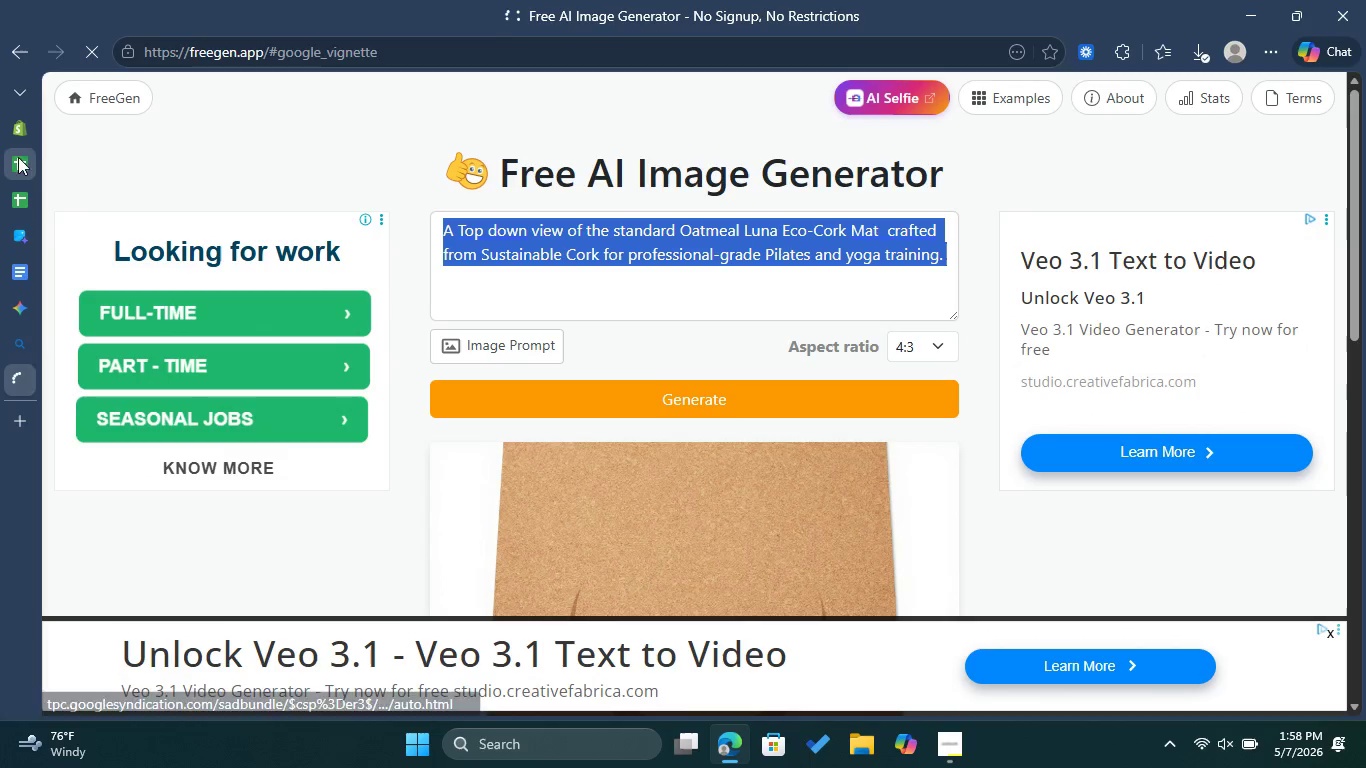 
left_click([27, 139])
 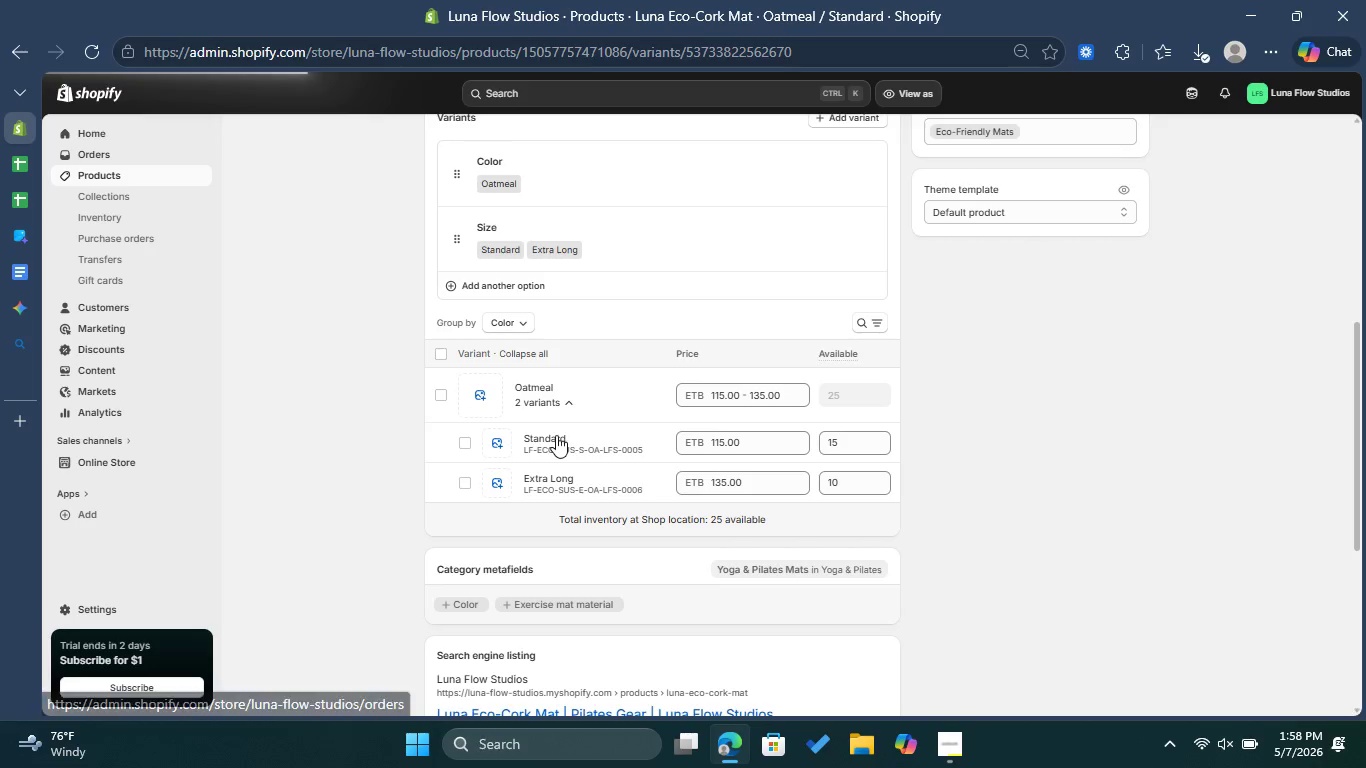 
left_click([556, 436])
 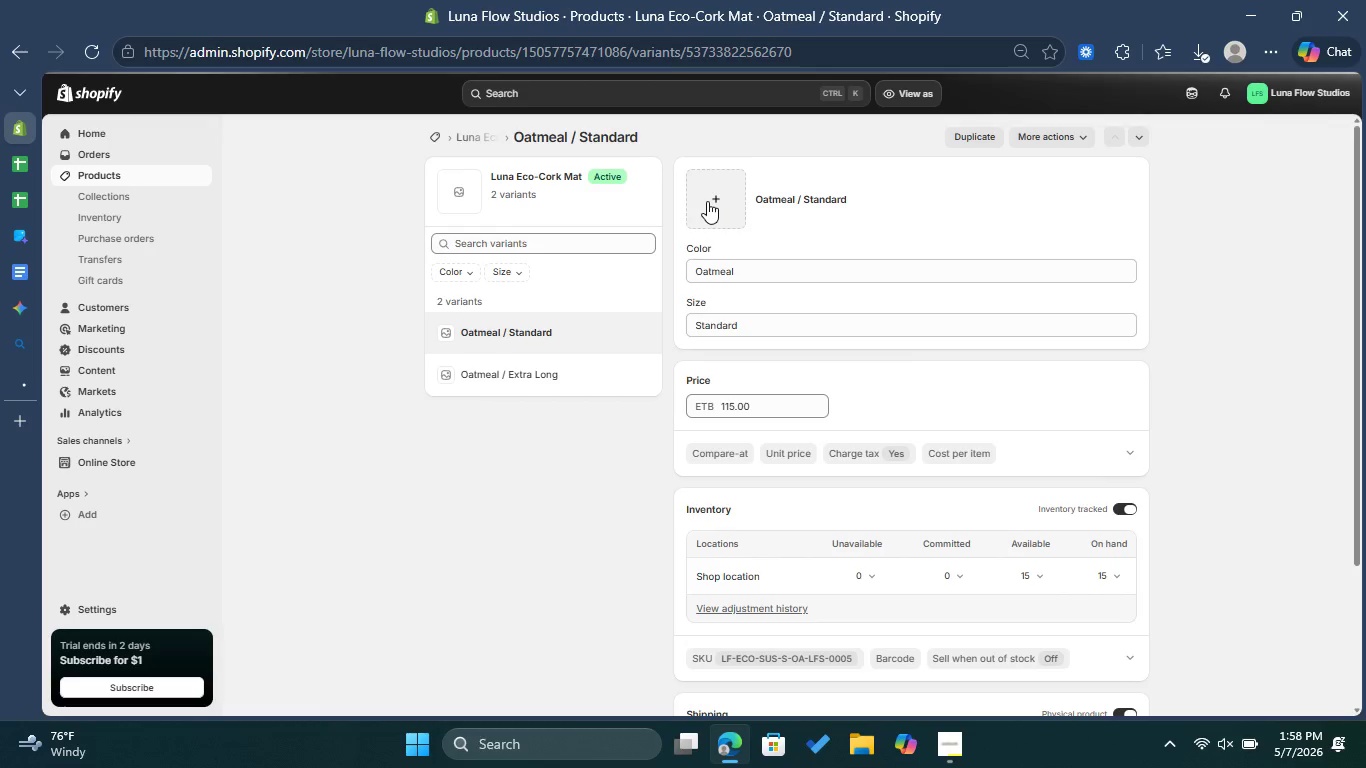 
wait(8.53)
 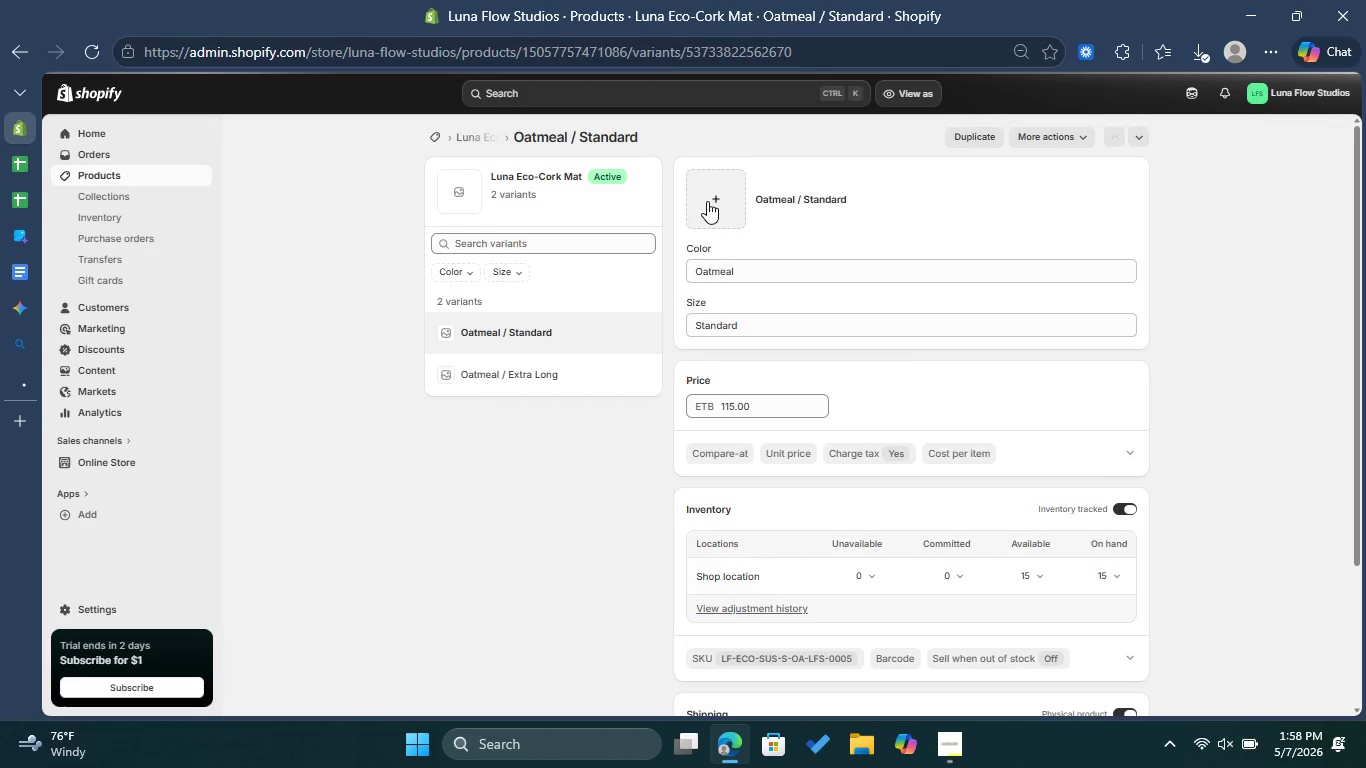 
left_click([712, 493])
 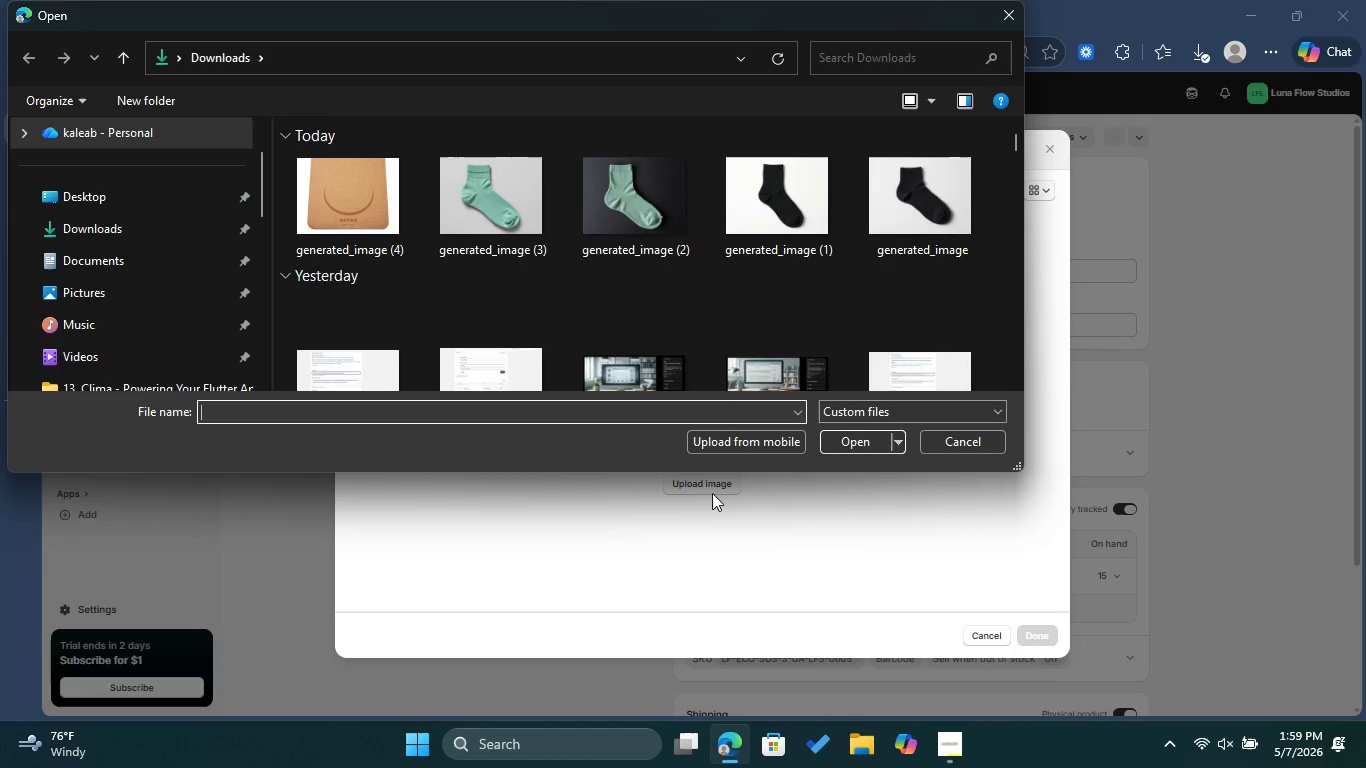 
left_click([399, 219])
 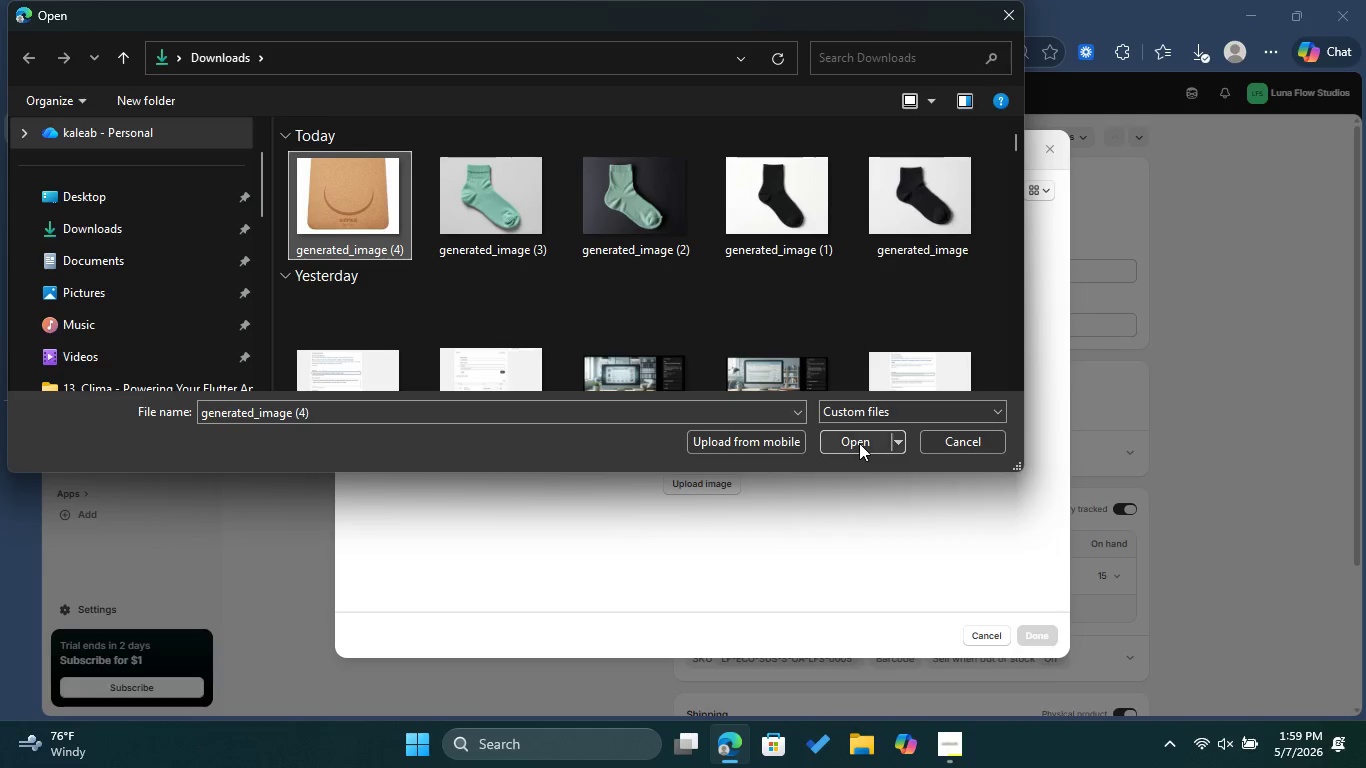 
left_click([859, 443])
 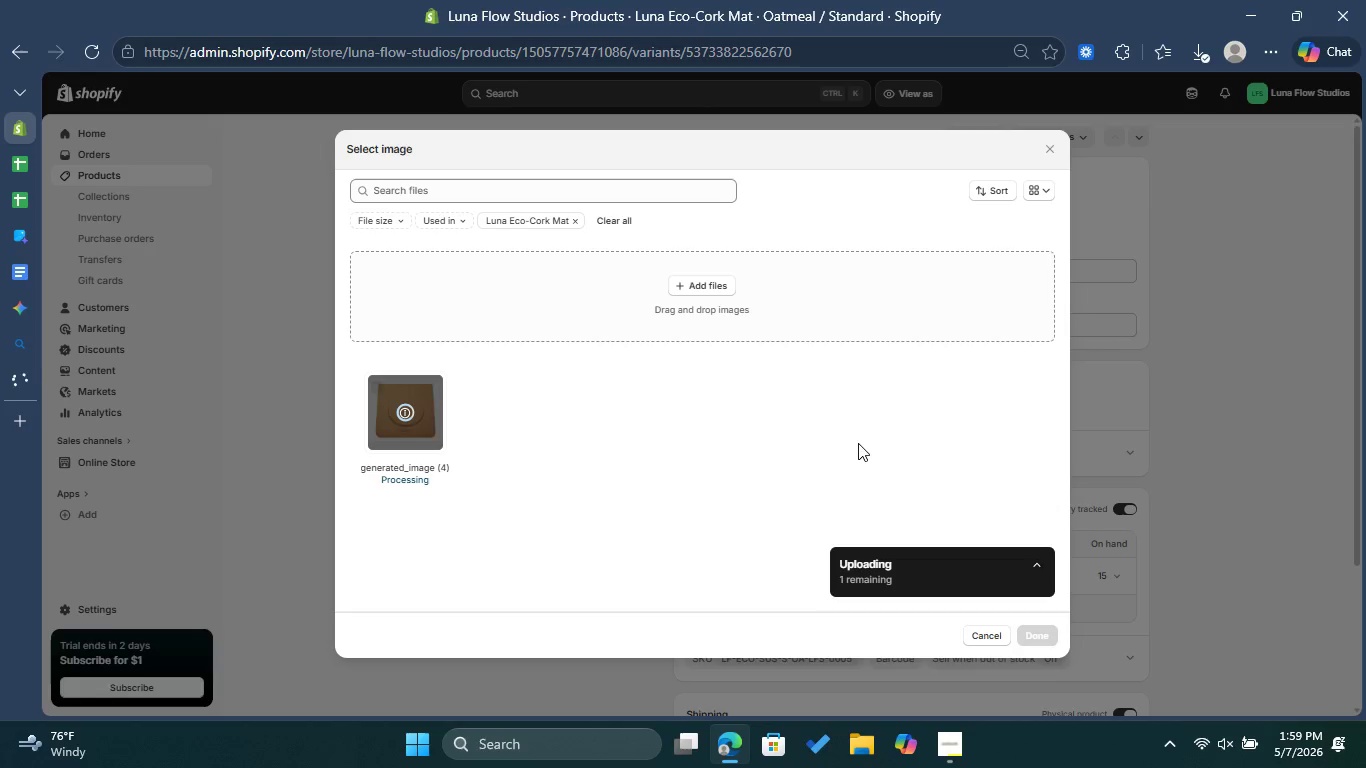 
wait(9.27)
 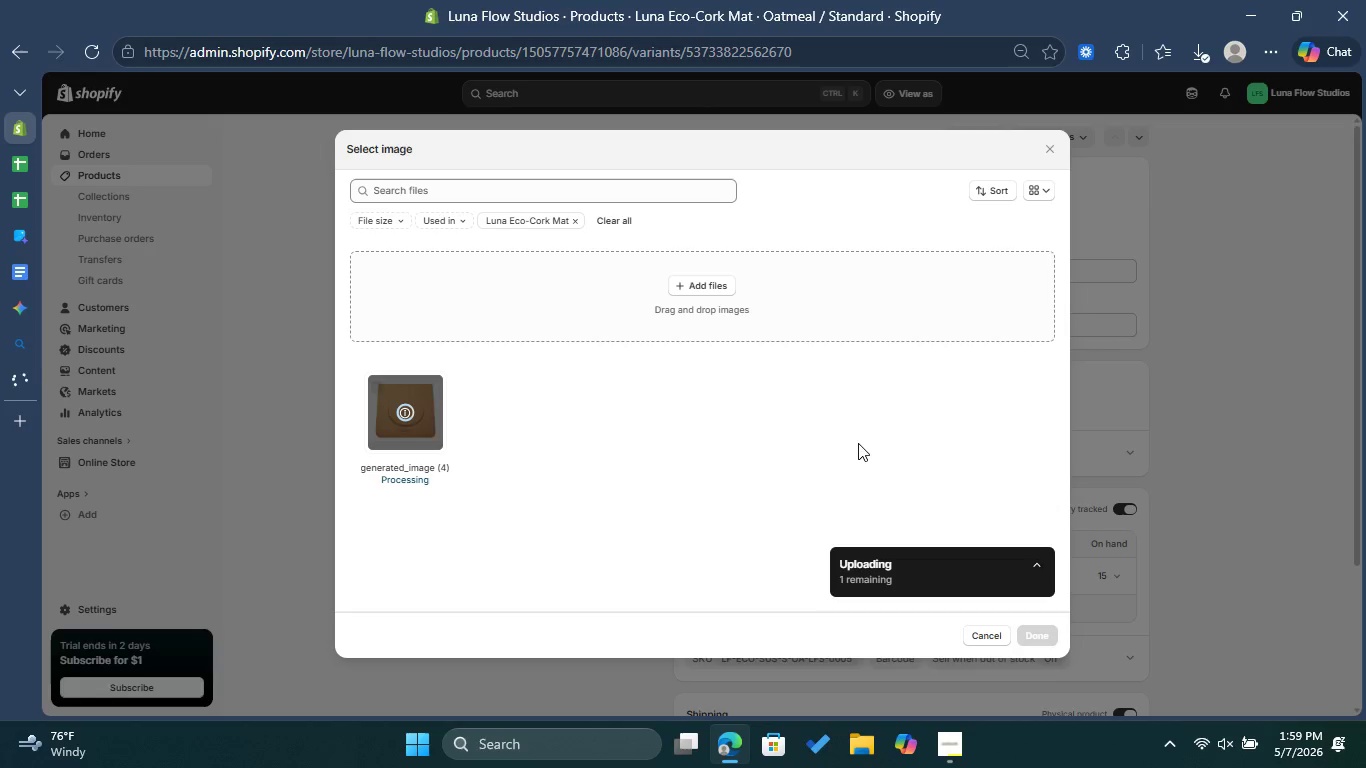 
left_click([1044, 638])
 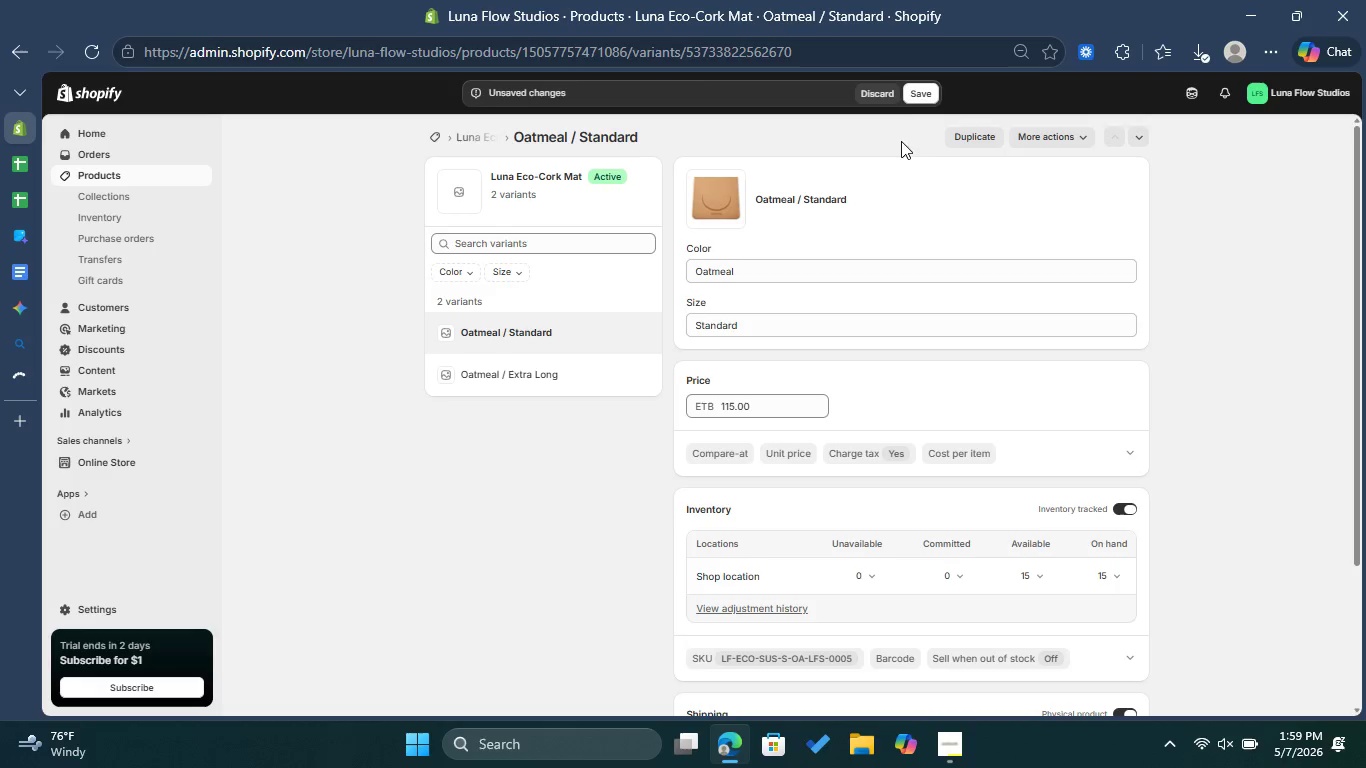 
left_click([921, 95])
 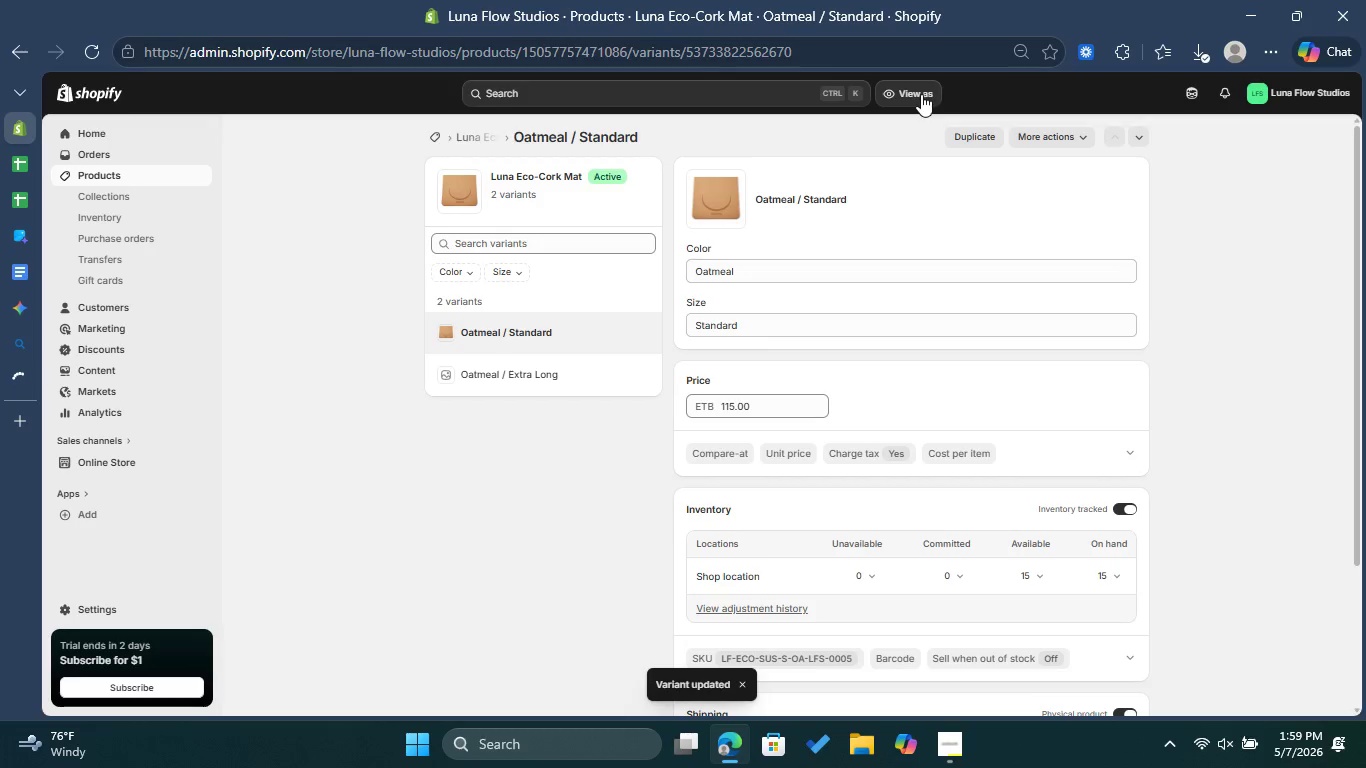 
wait(6.61)
 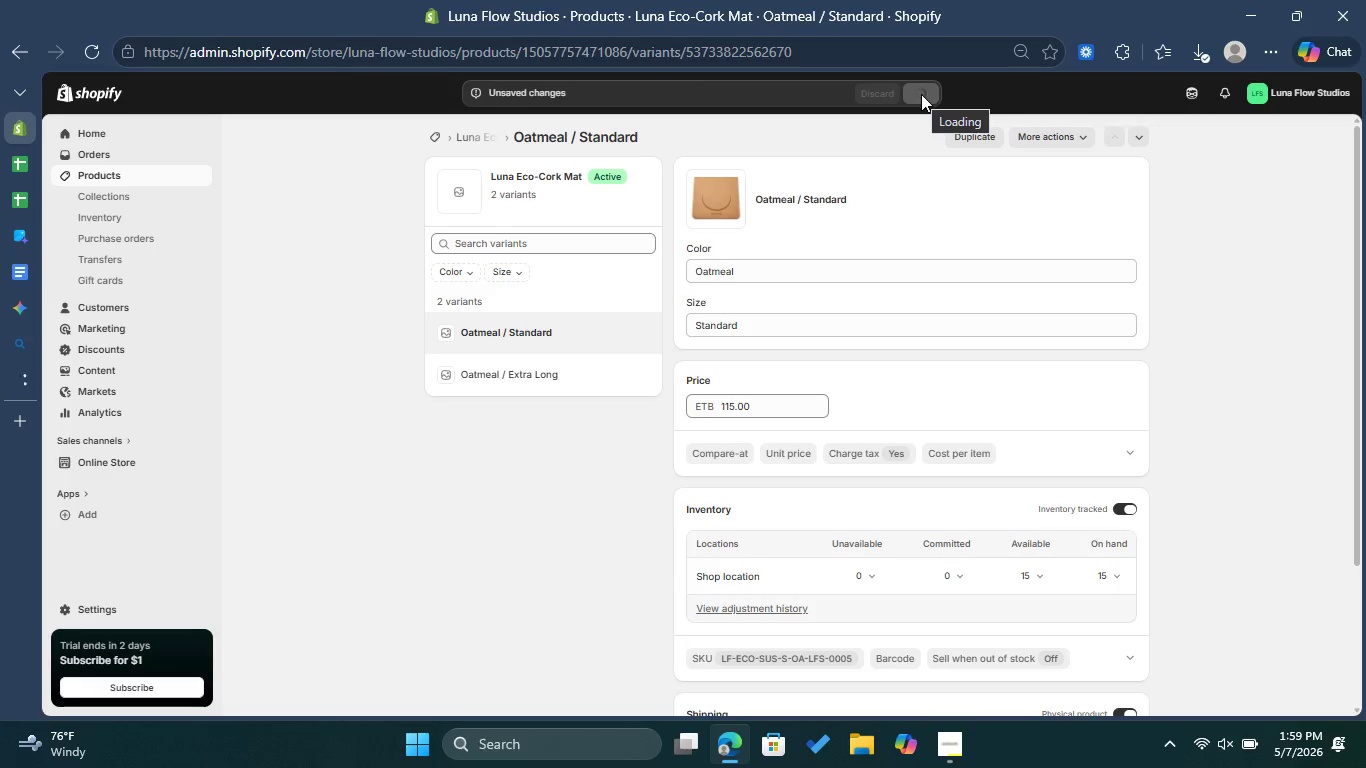 
left_click([478, 134])
 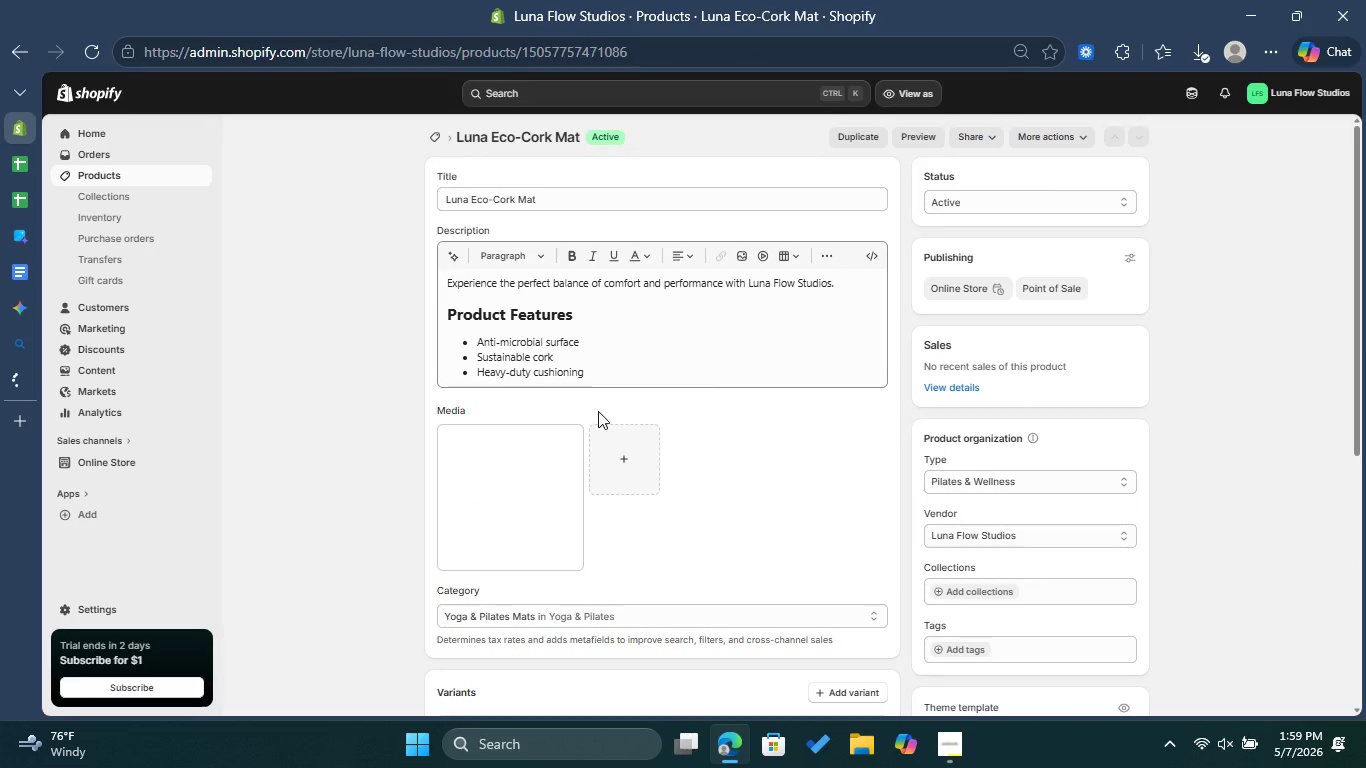 
wait(6.45)
 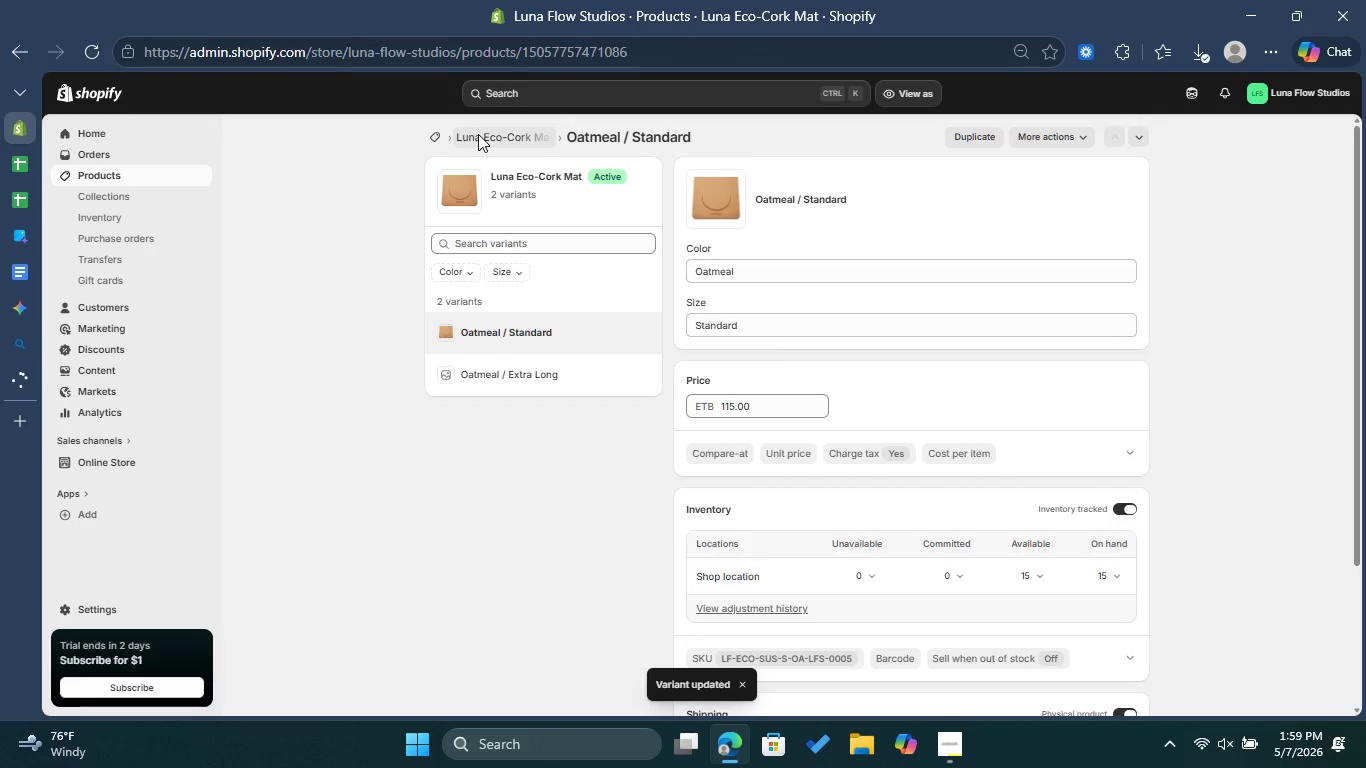 
left_click([531, 466])
 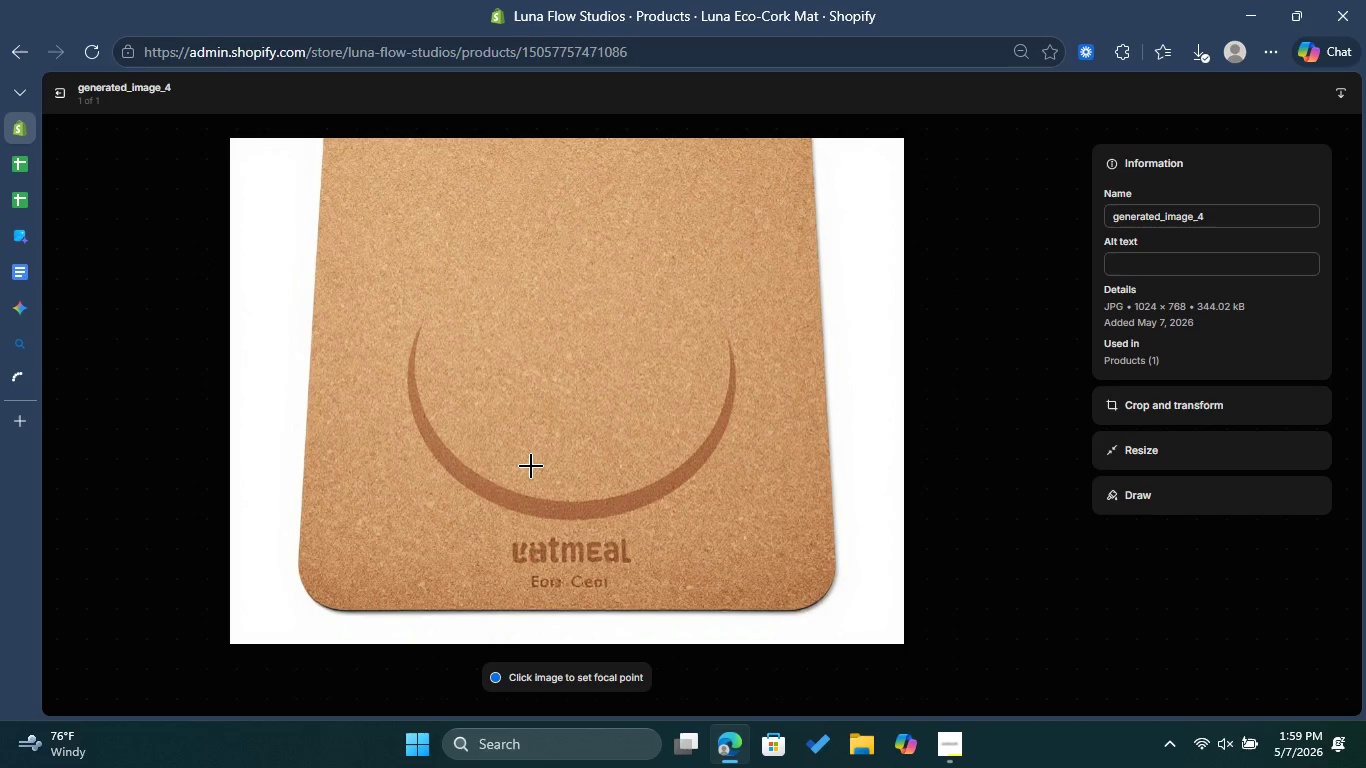 
wait(6.14)
 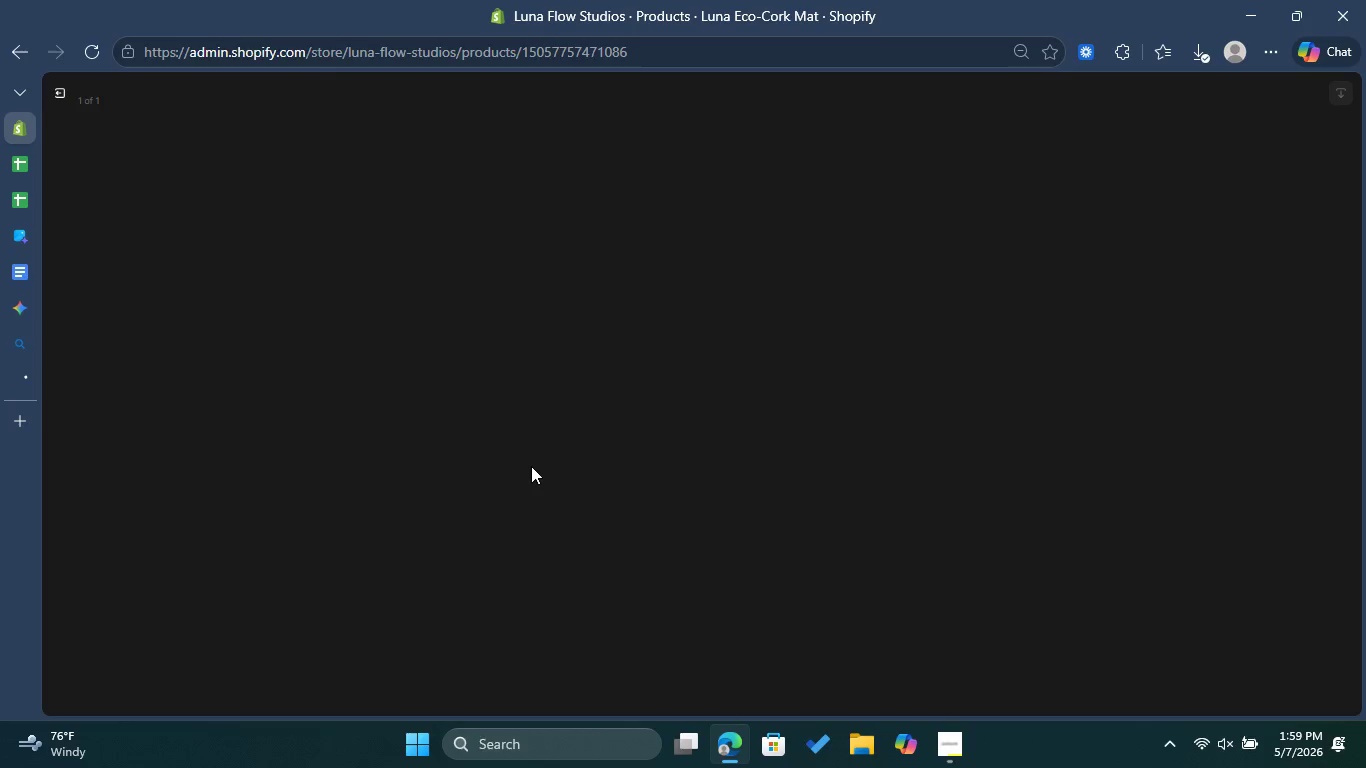 
left_click([1133, 261])
 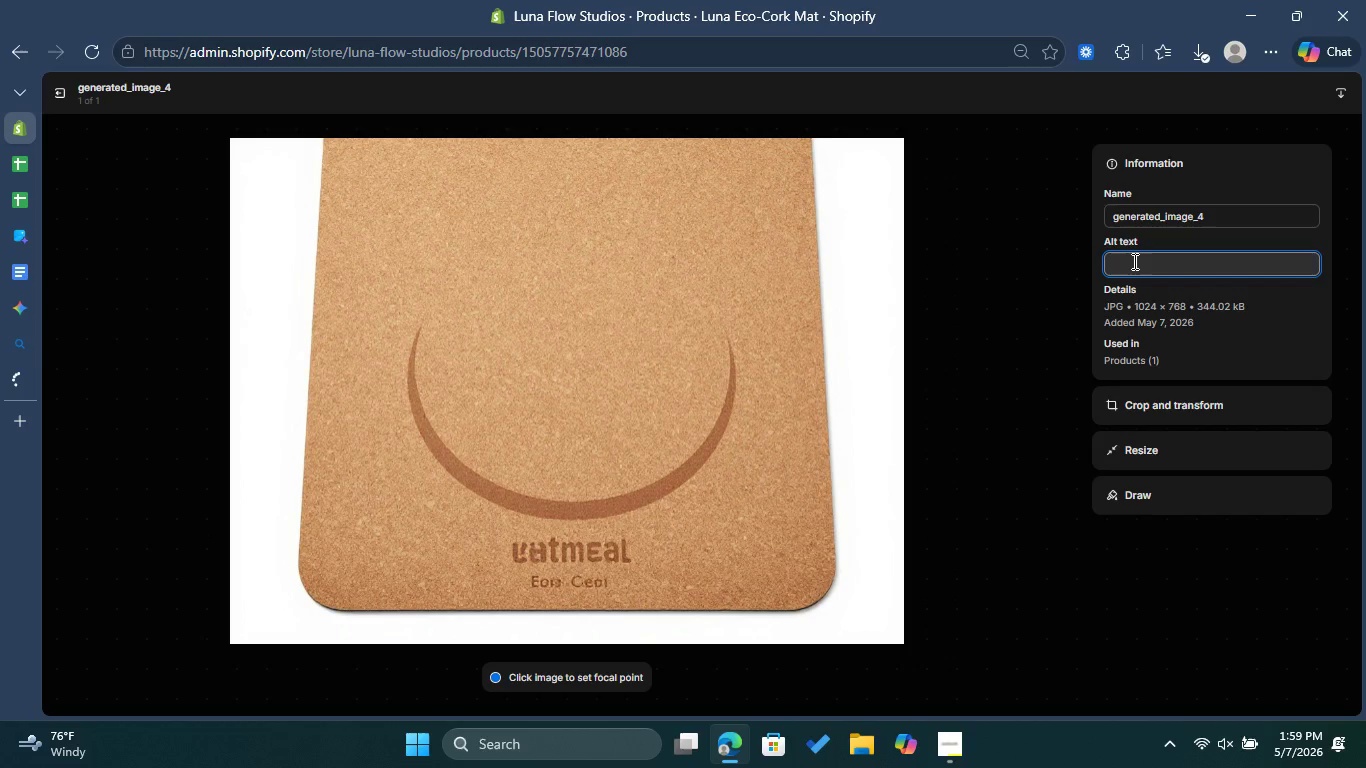 
key(Control+ControlLeft)
 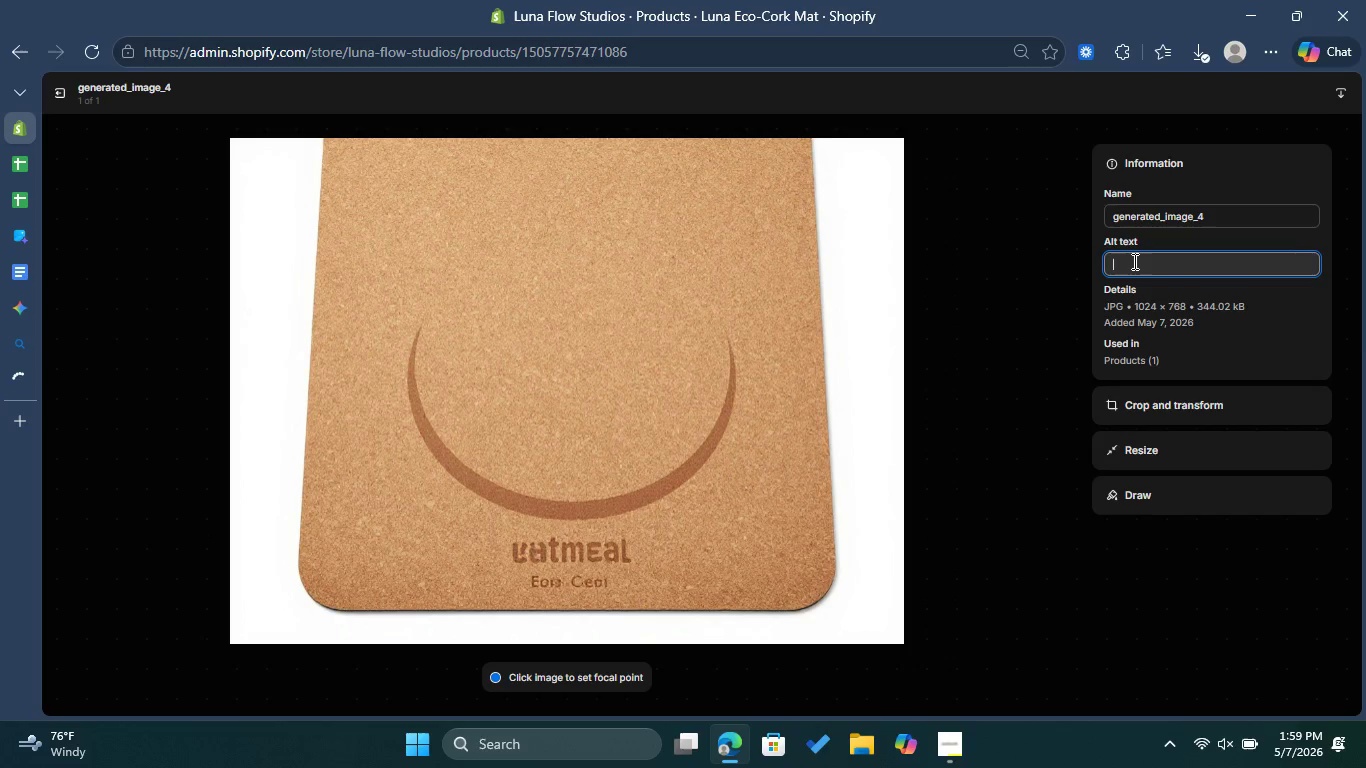 
key(Control+V)
 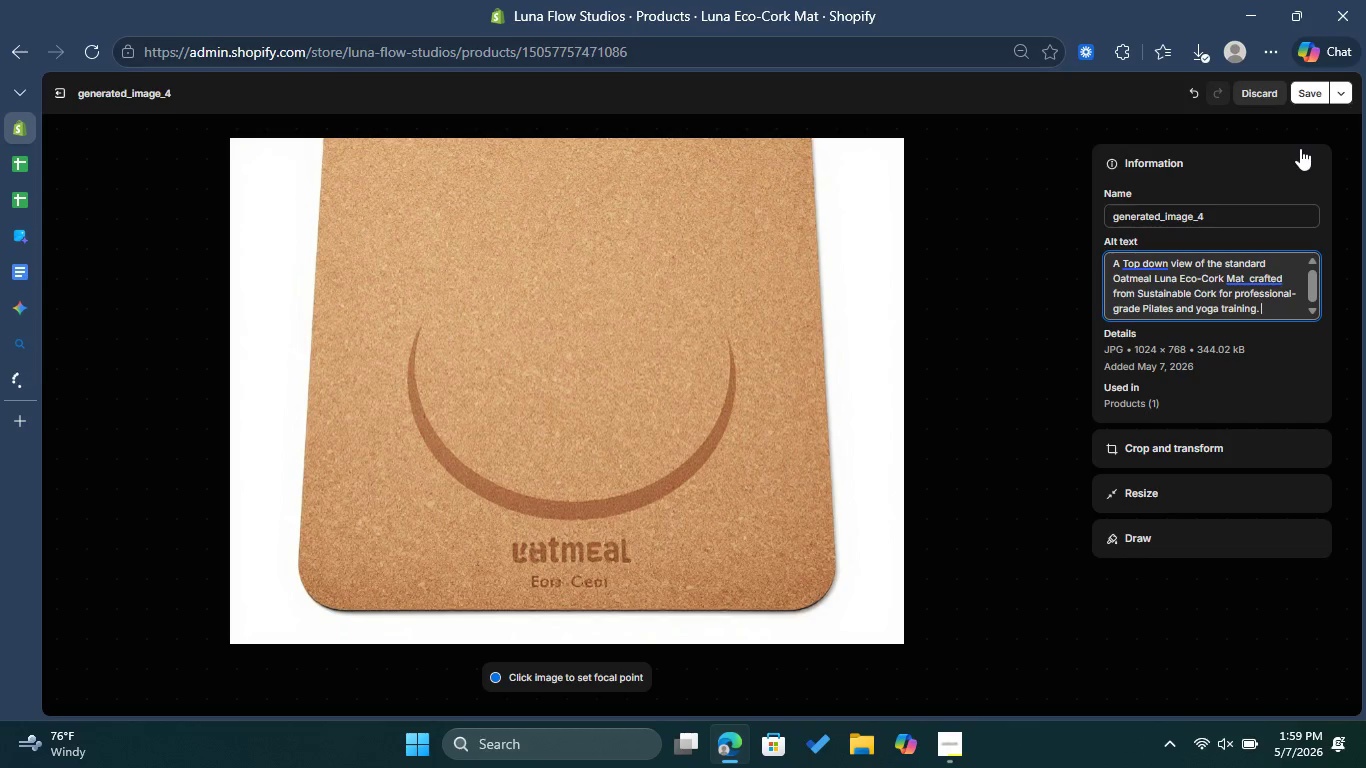 
wait(7.23)
 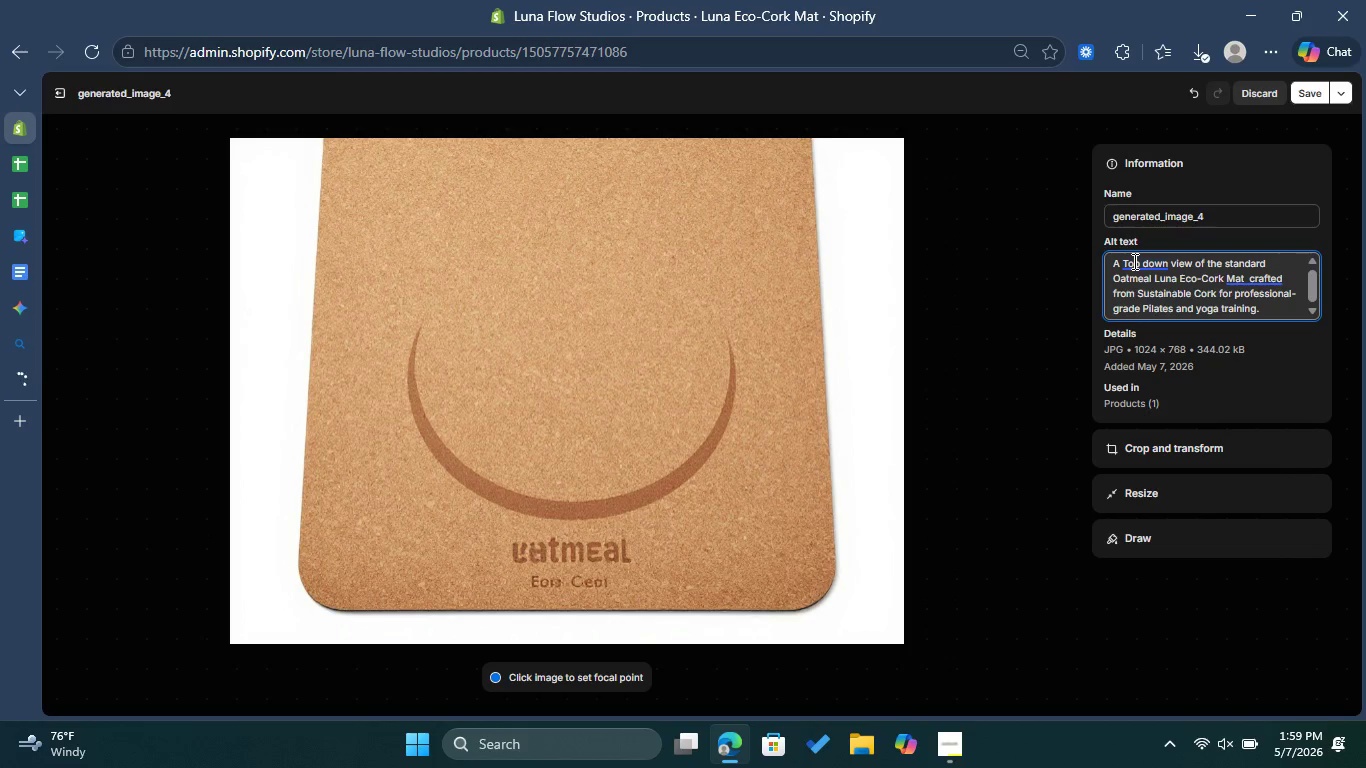 
left_click([1325, 93])
 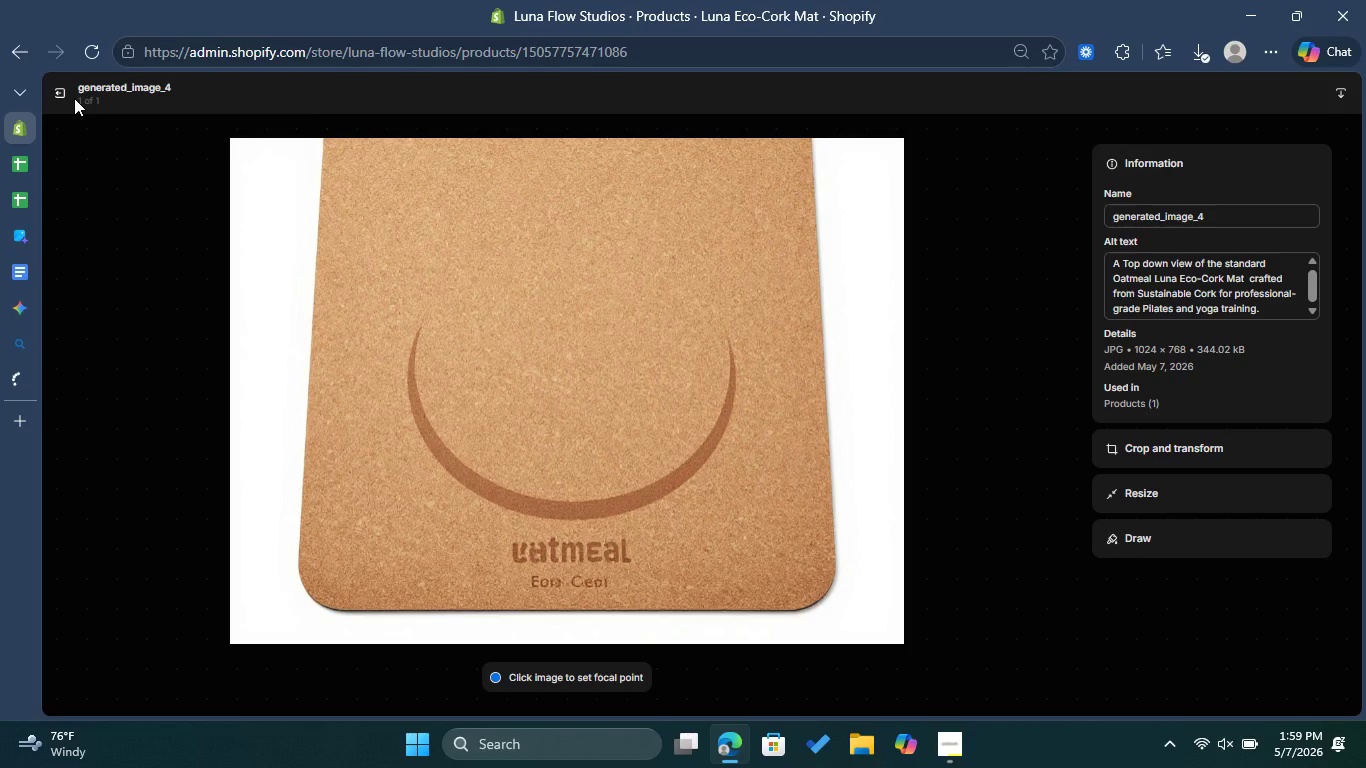 
left_click([66, 94])
 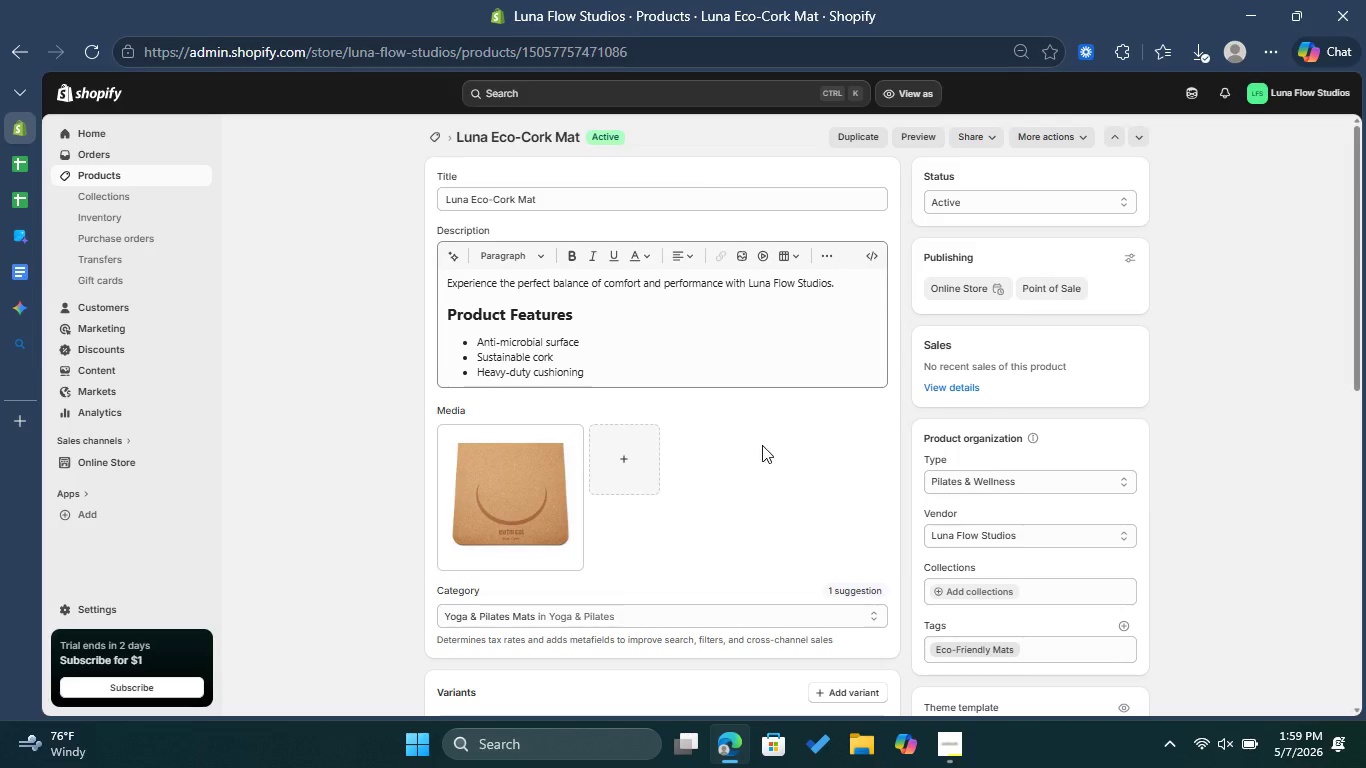 
scroll: coordinate [767, 435], scroll_direction: down, amount: 5.0
 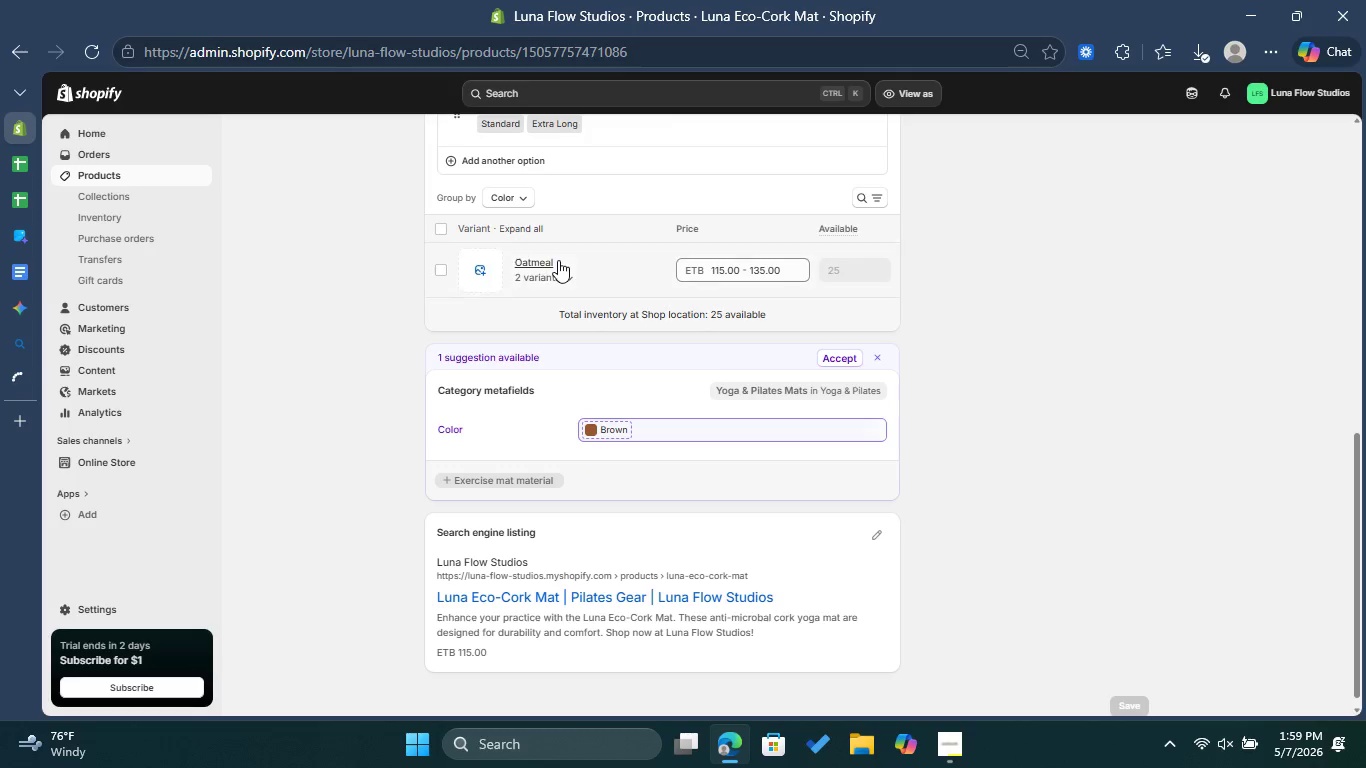 
left_click([565, 270])
 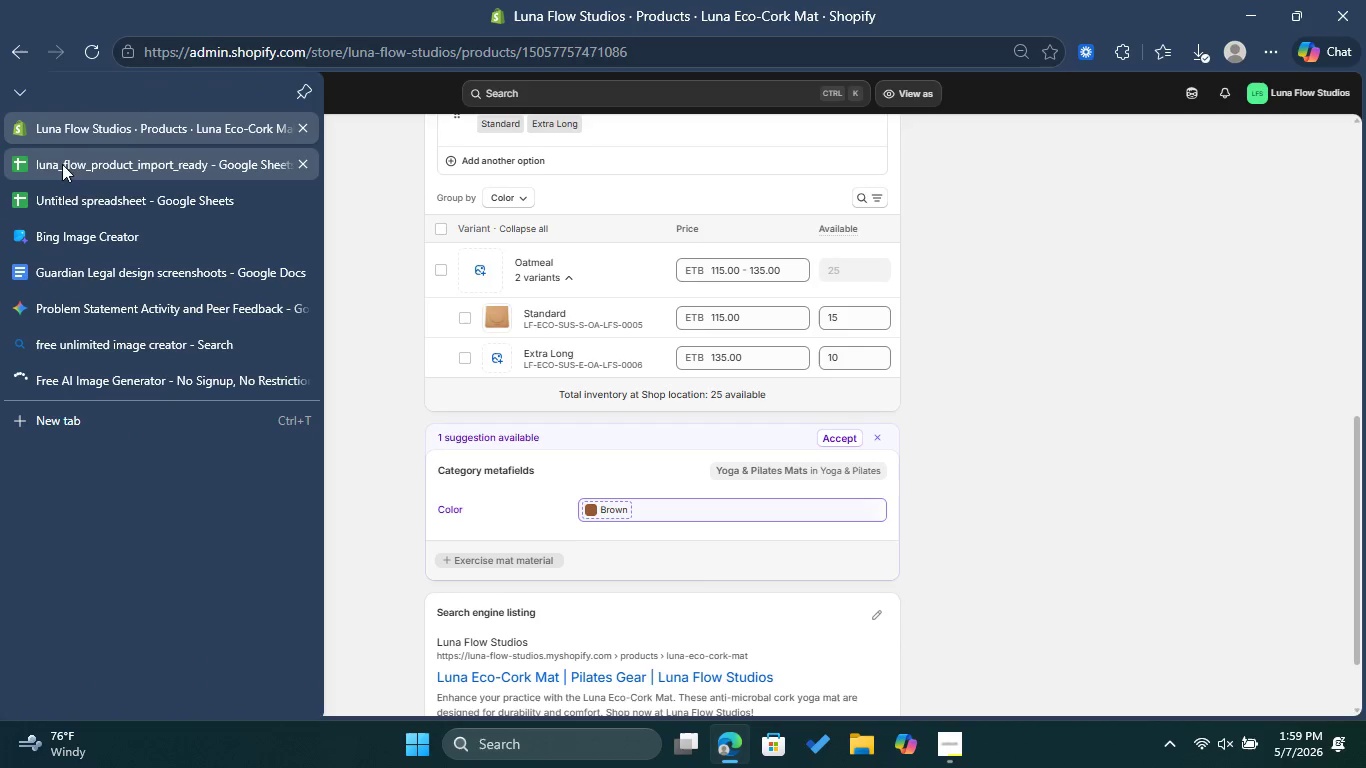 
wait(5.7)
 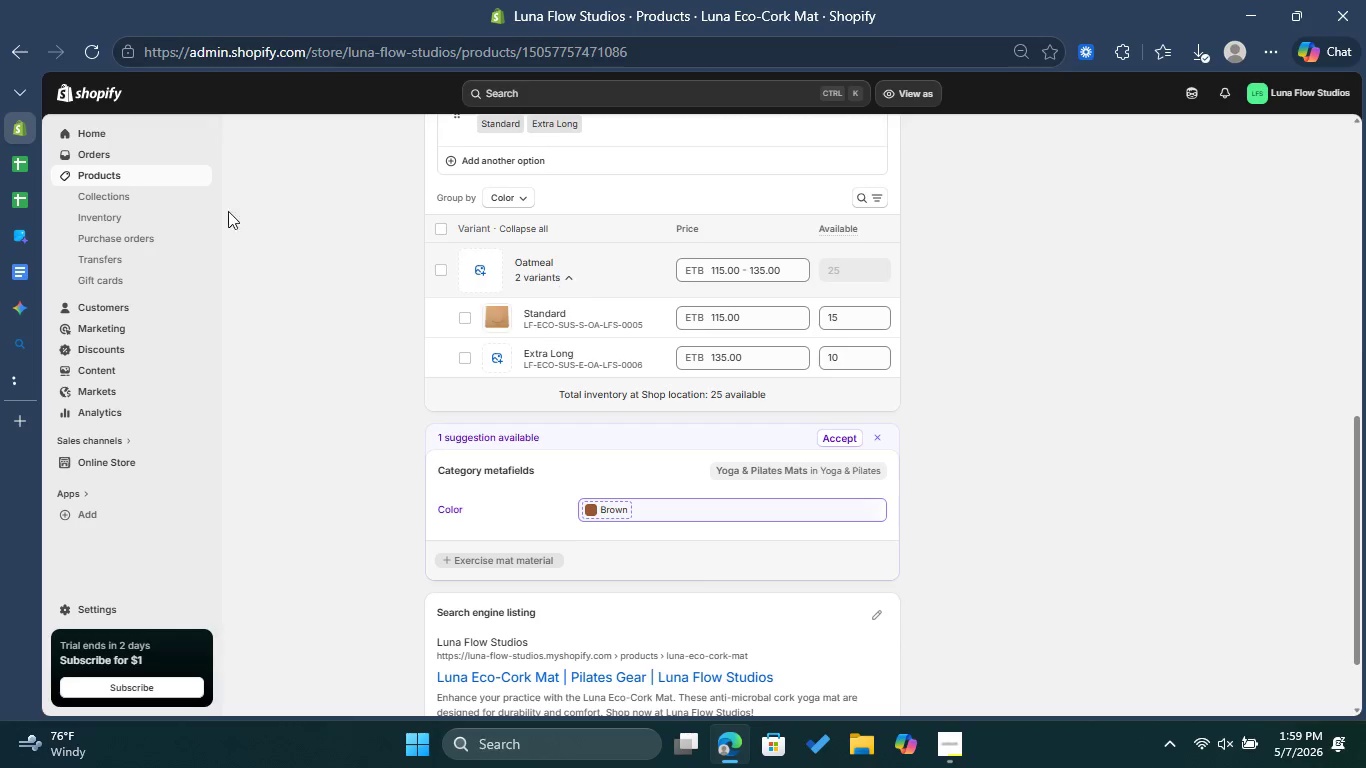 
left_click([94, 389])
 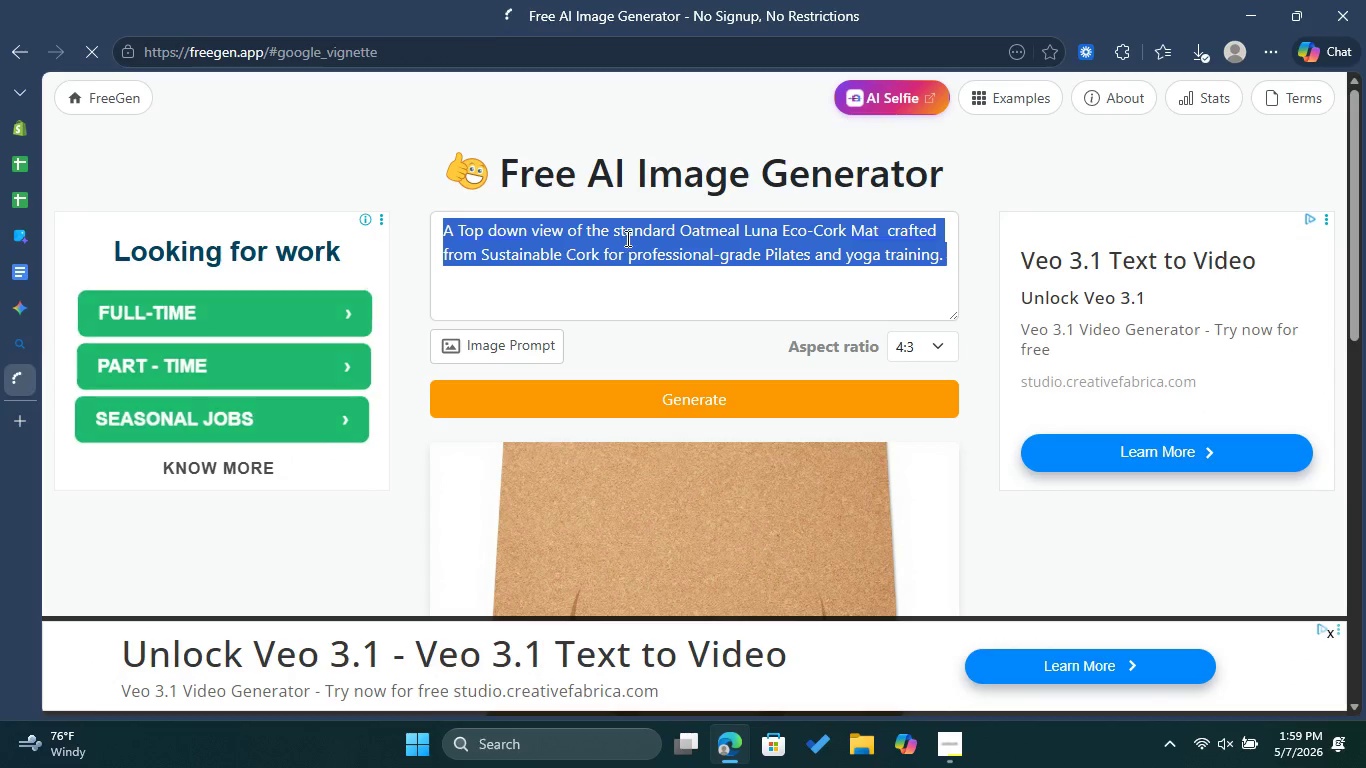 
left_click([625, 233])
 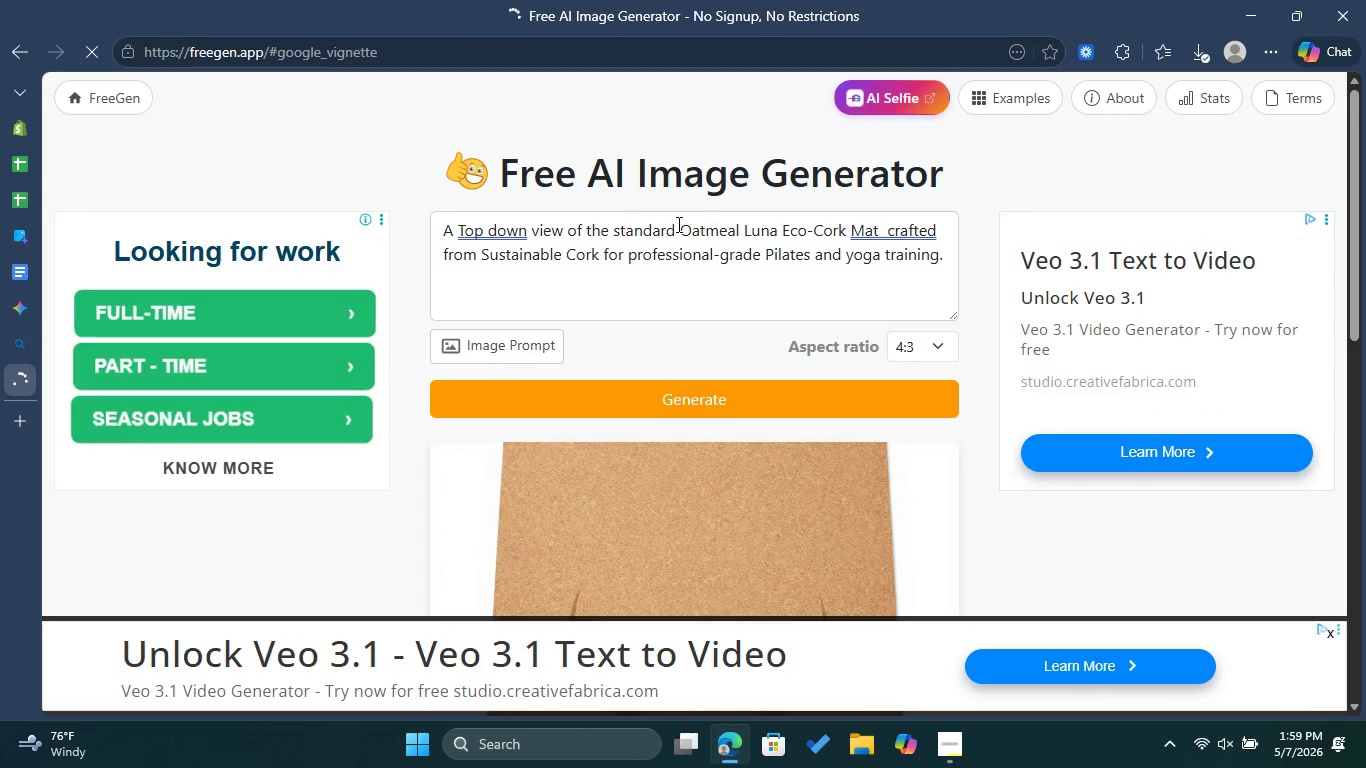 
left_click_drag(start_coordinate=[676, 225], to_coordinate=[614, 231])
 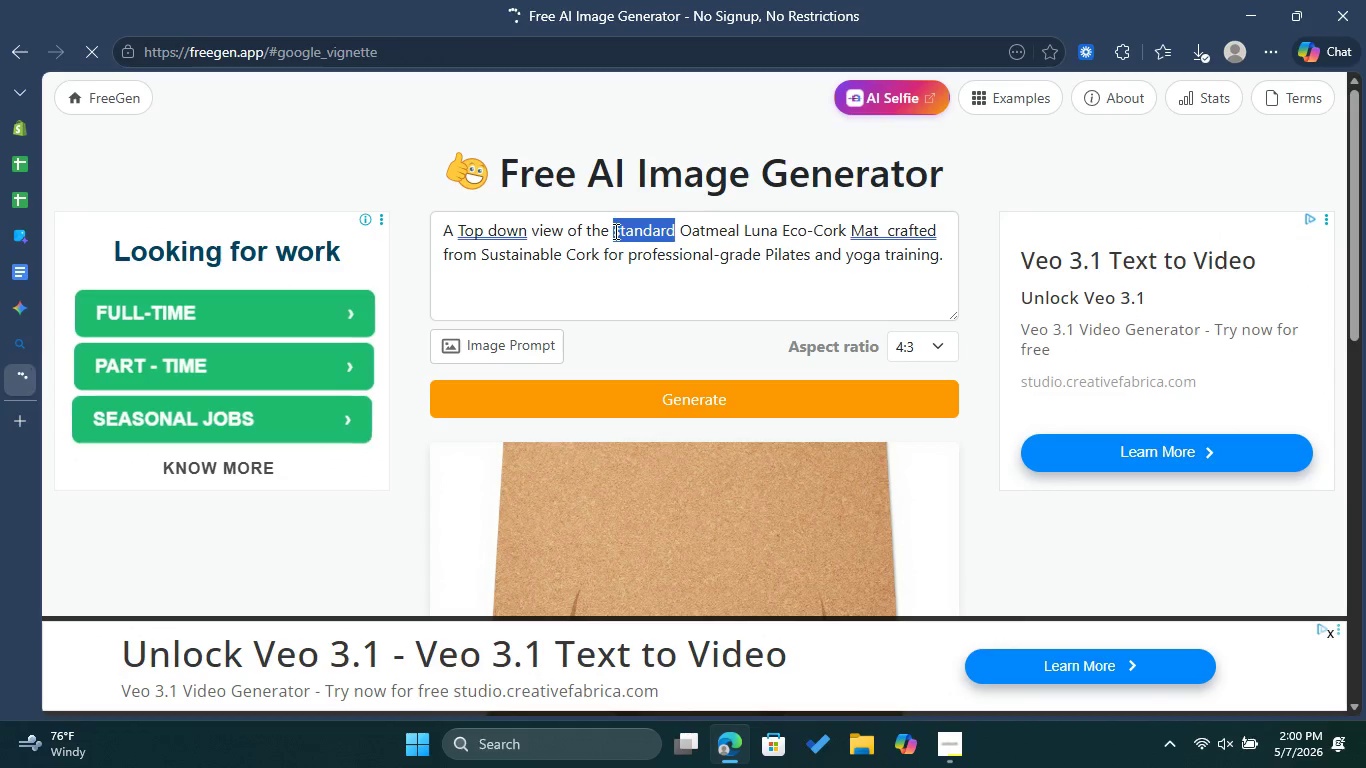 
type(extra long)
 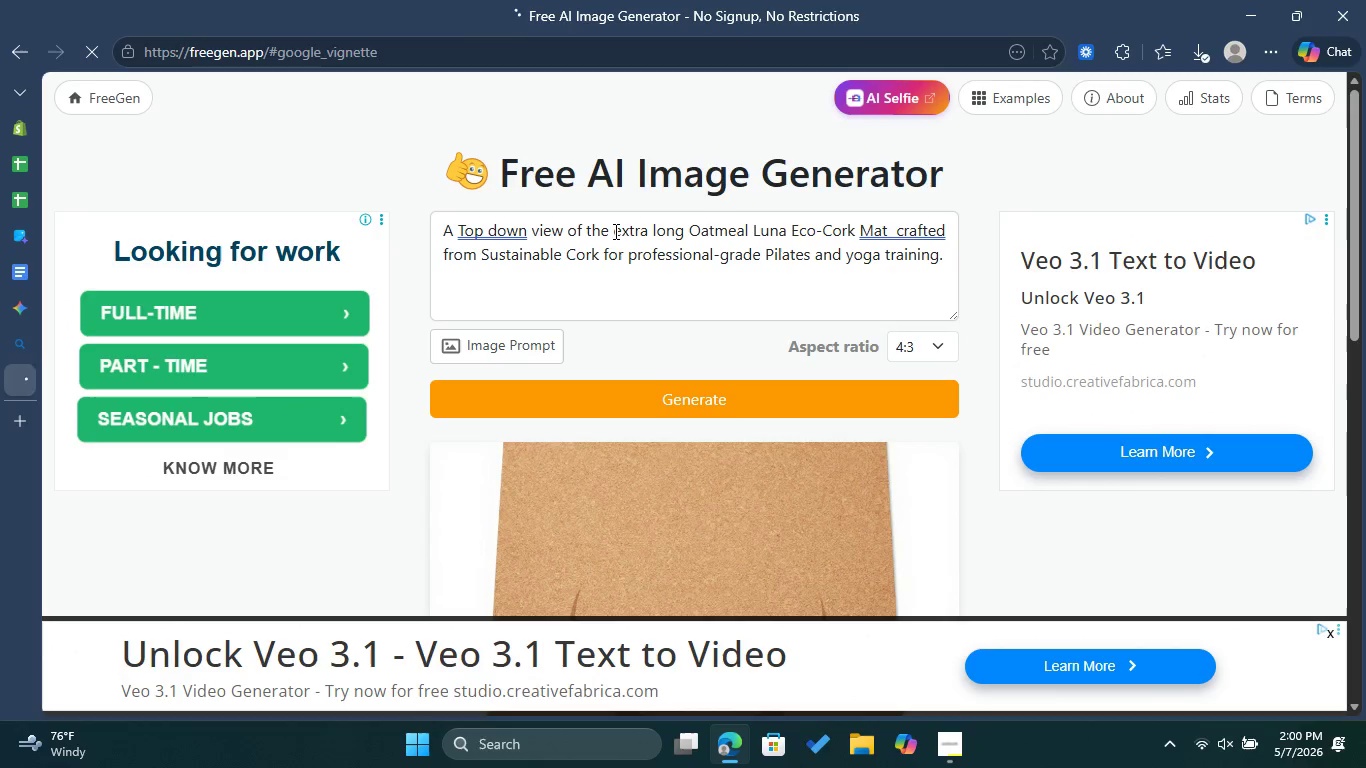 
left_click([628, 231])
 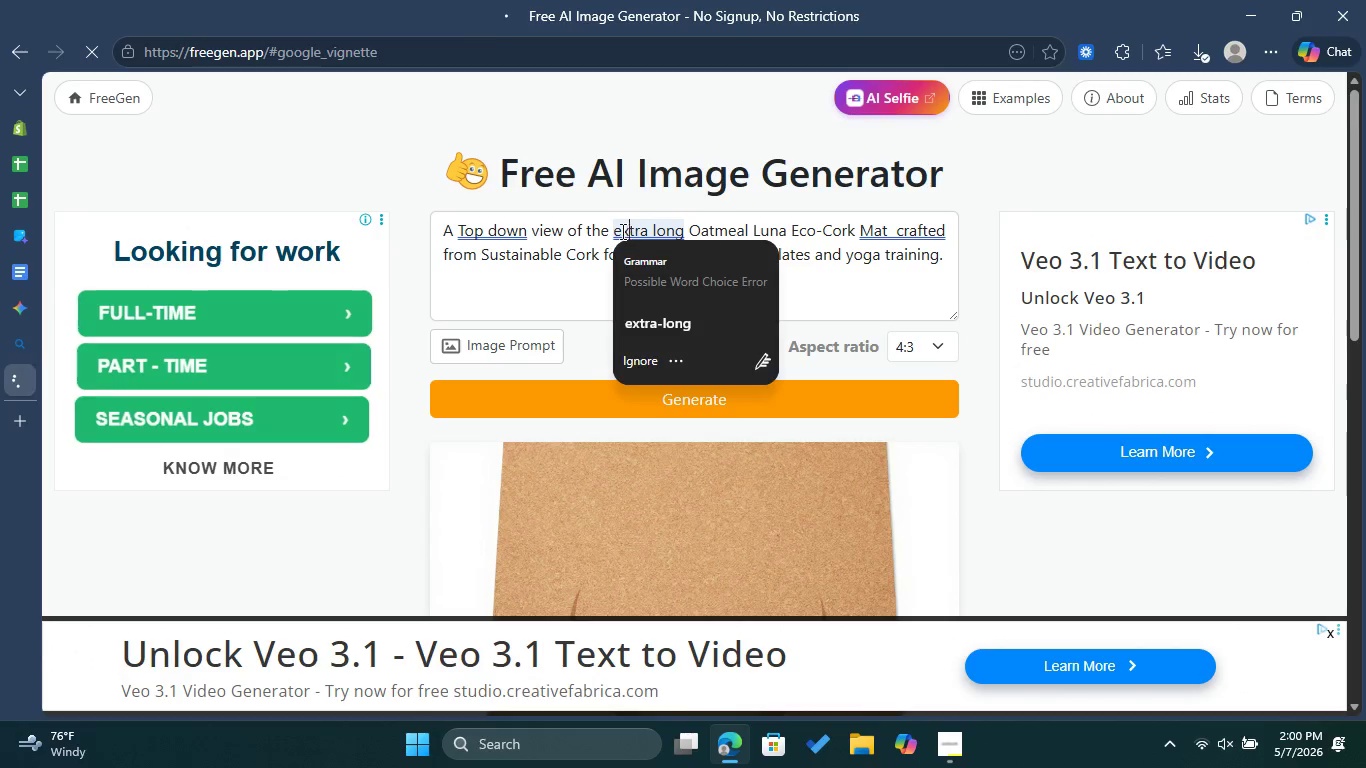 
left_click([618, 231])
 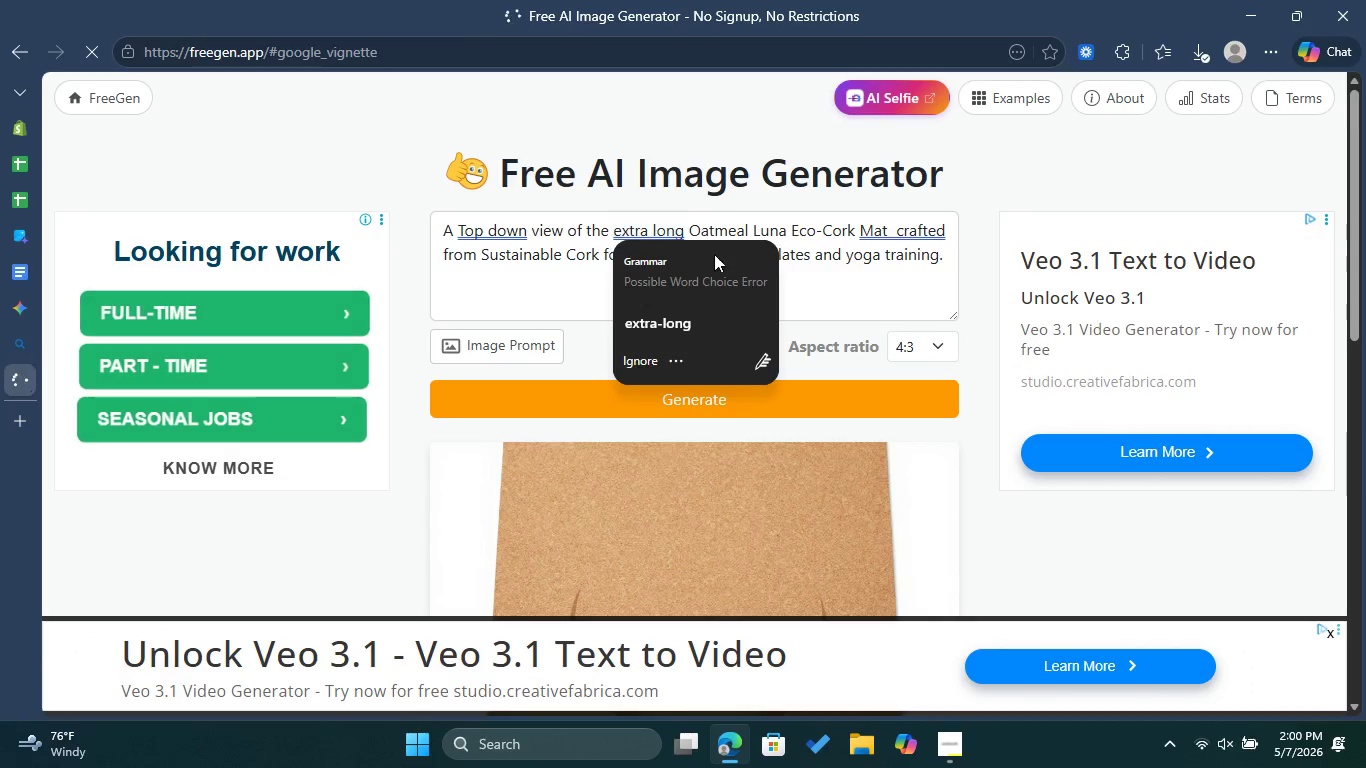 
left_click([679, 323])
 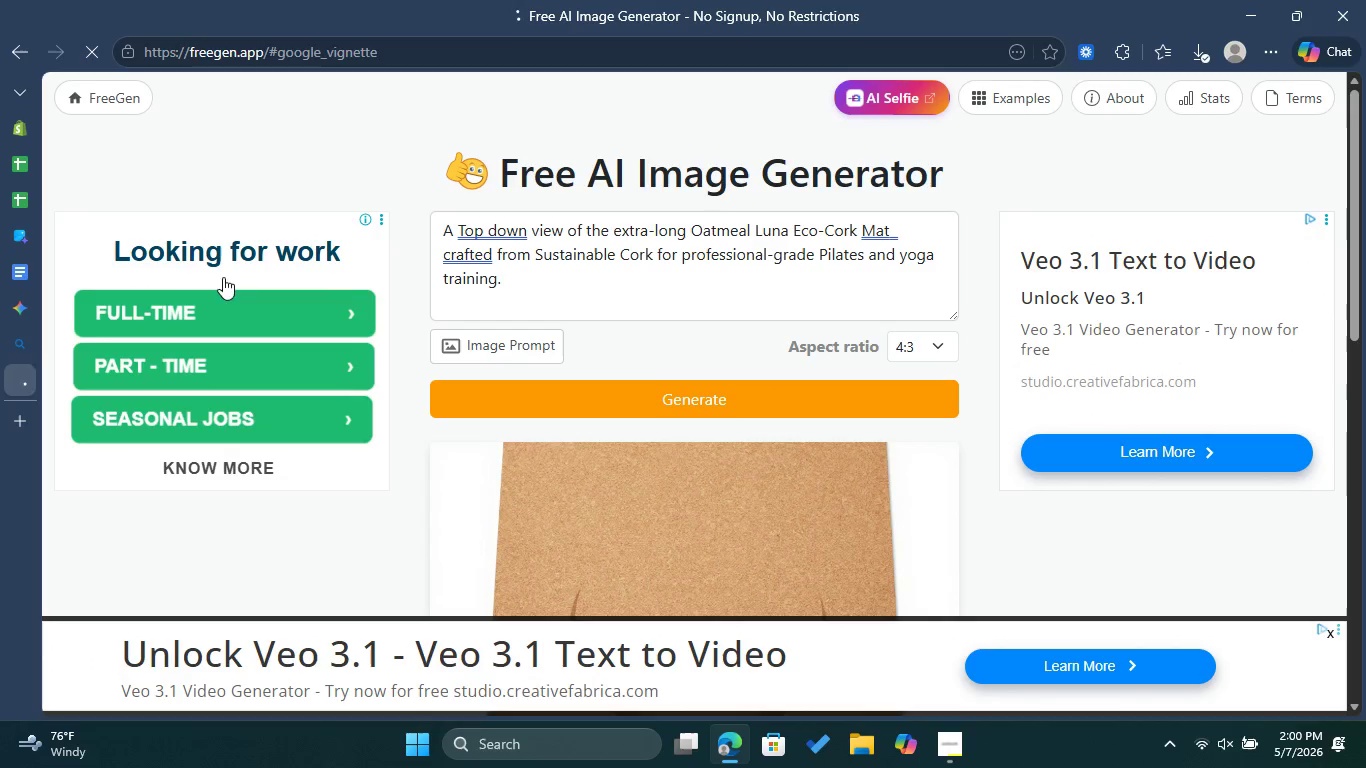 
mouse_move([8, 159])
 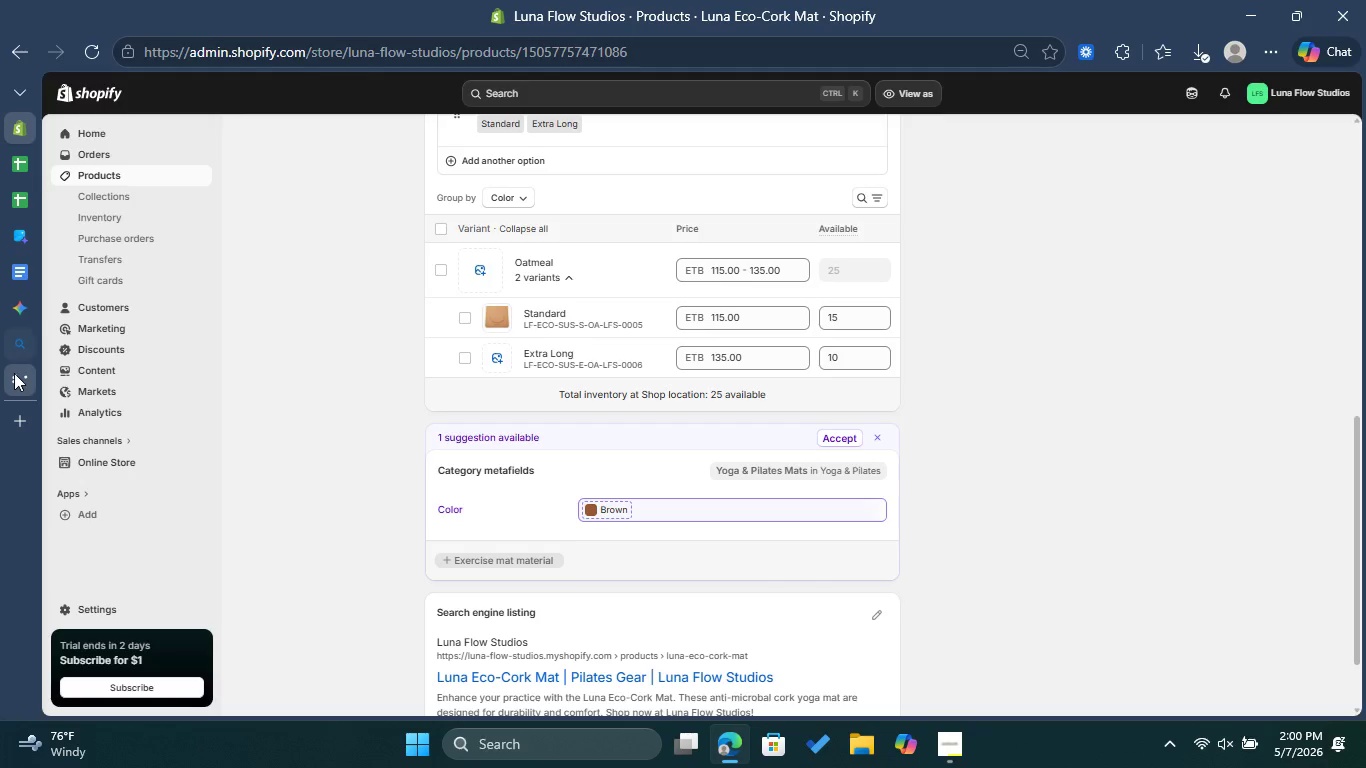 
left_click([14, 373])
 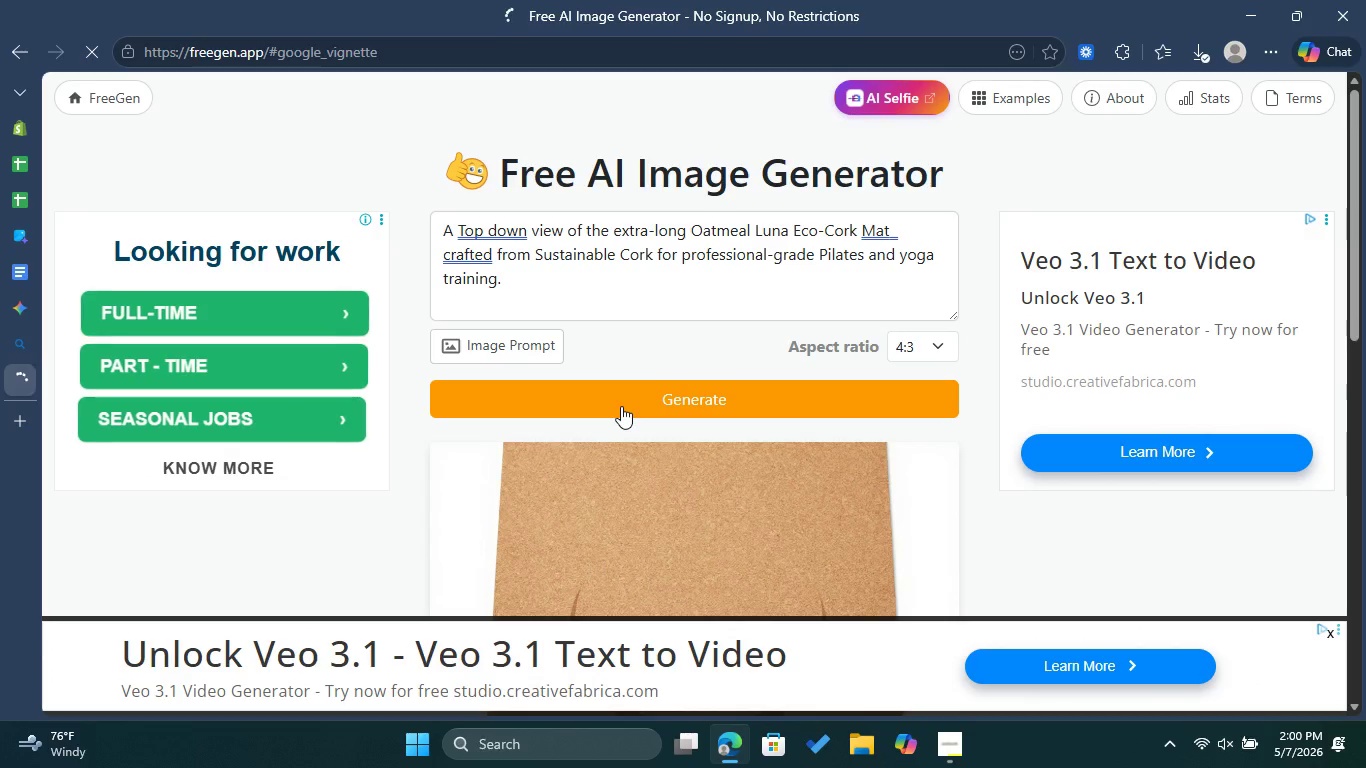 
left_click([621, 406])
 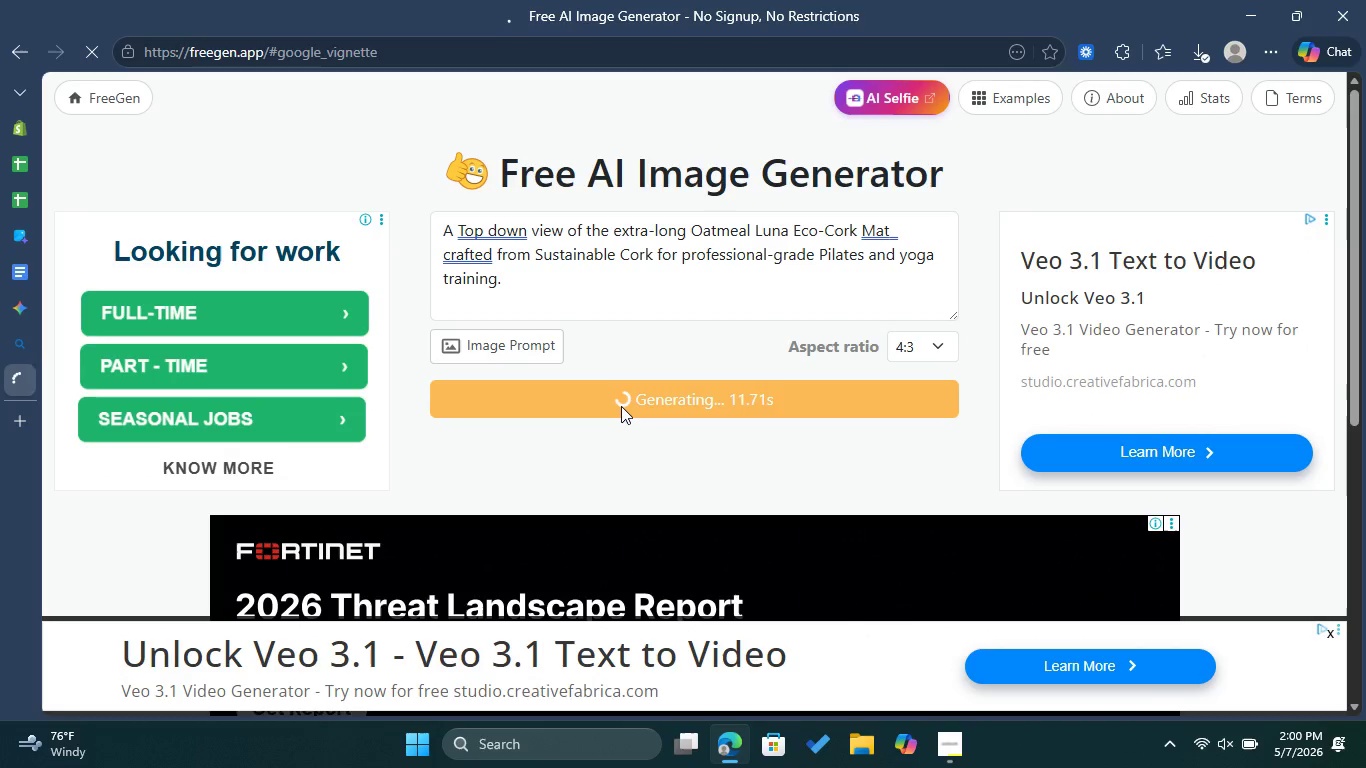 
wait(16.8)
 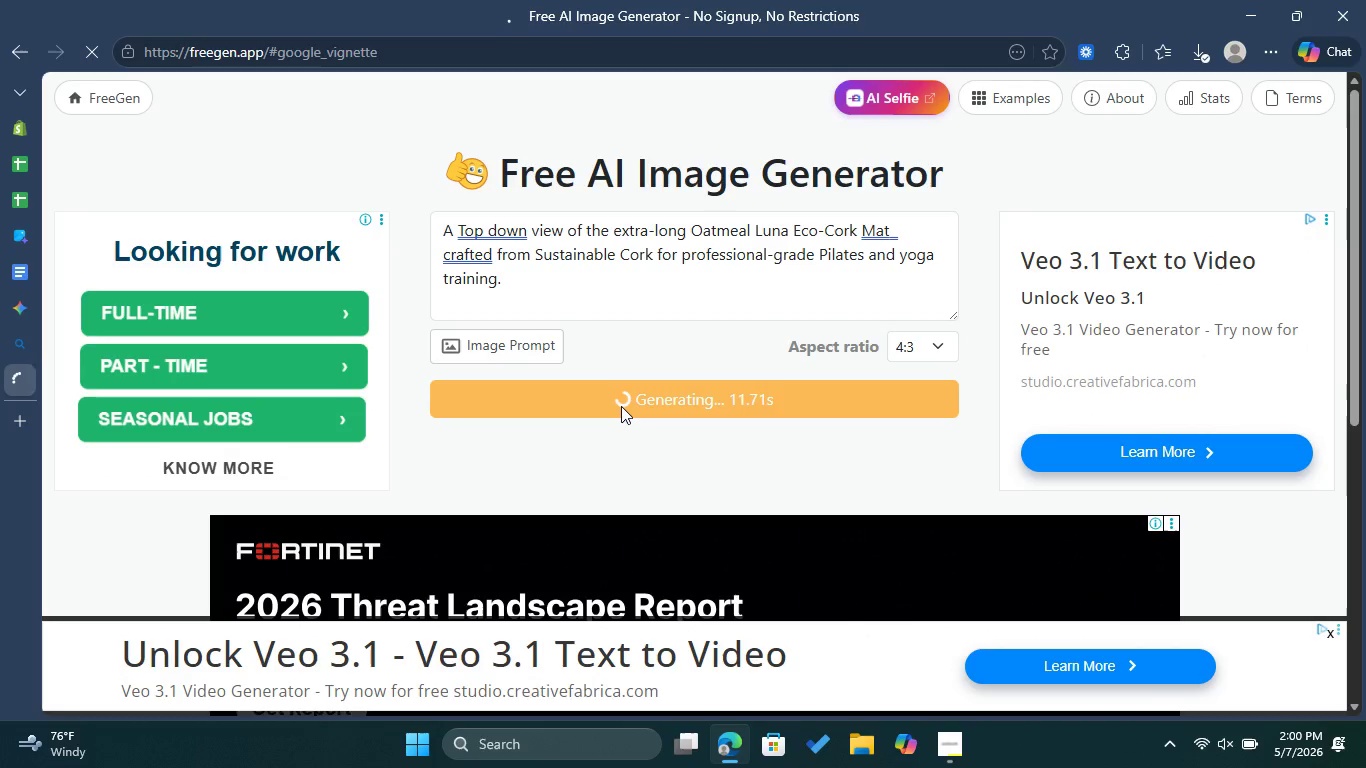 
scroll: coordinate [633, 413], scroll_direction: down, amount: 3.0
 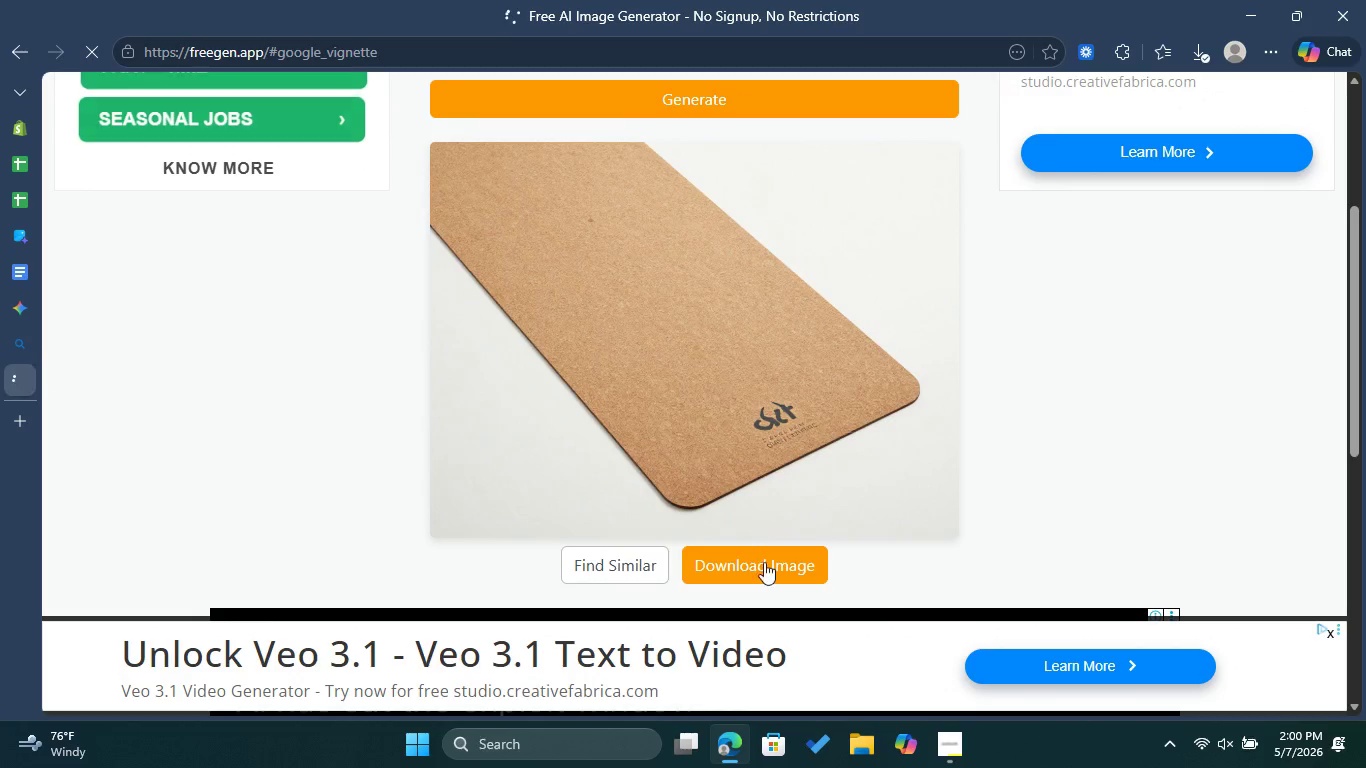 
left_click([765, 563])
 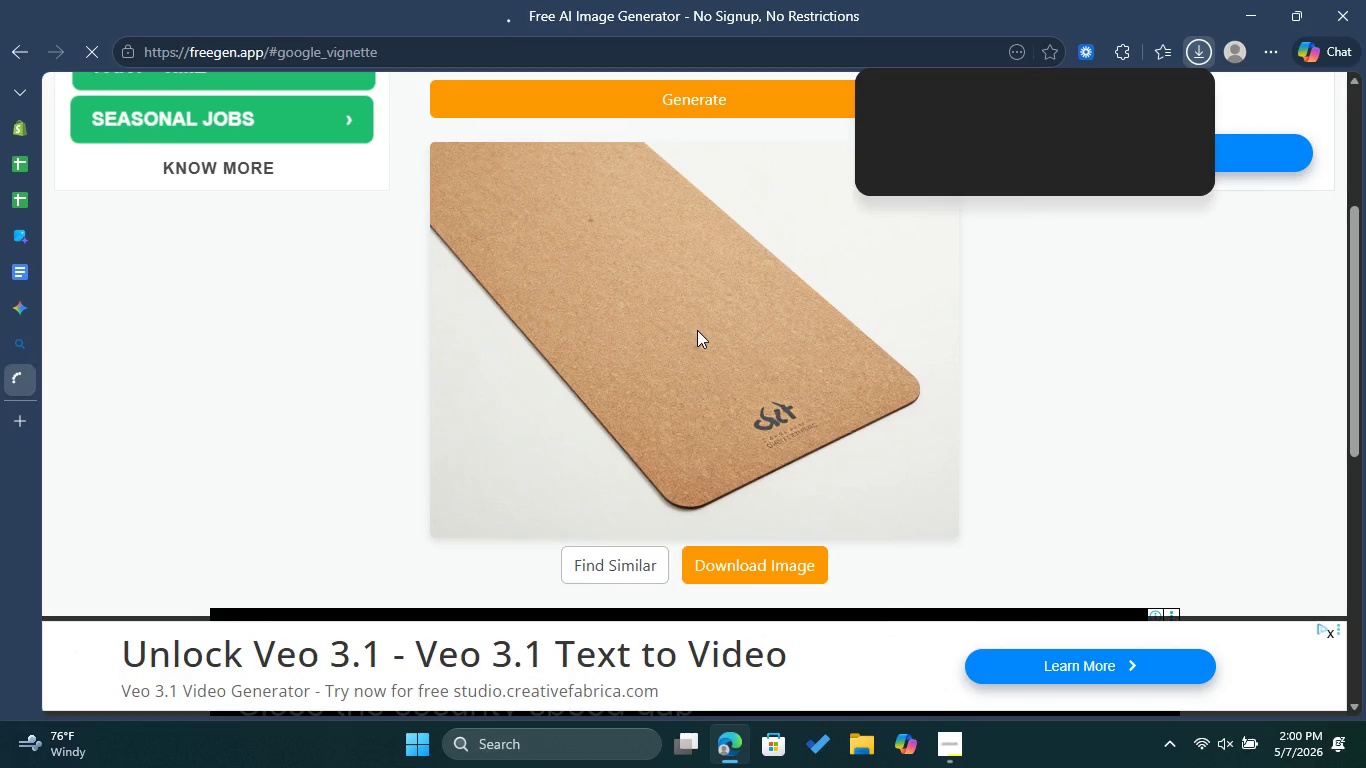 
scroll: coordinate [697, 330], scroll_direction: up, amount: 4.0
 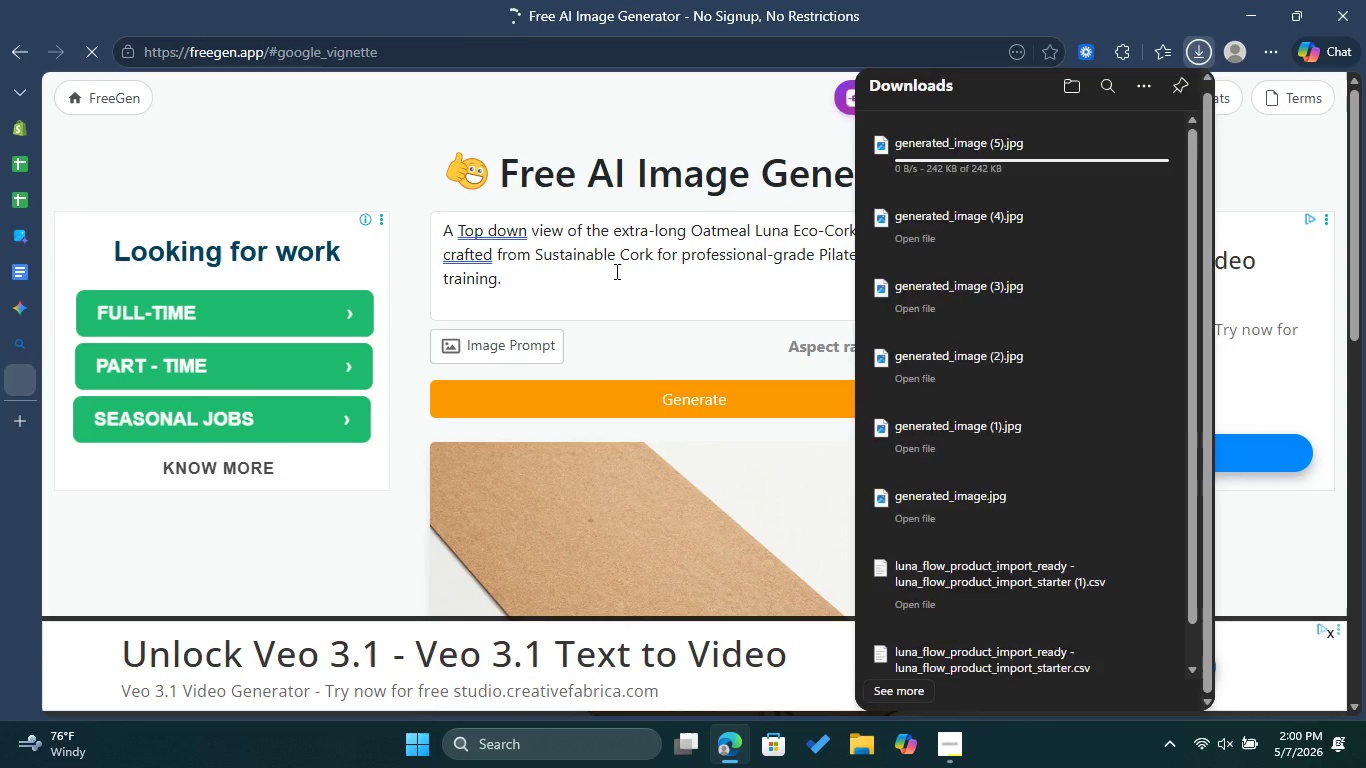 
left_click([615, 271])
 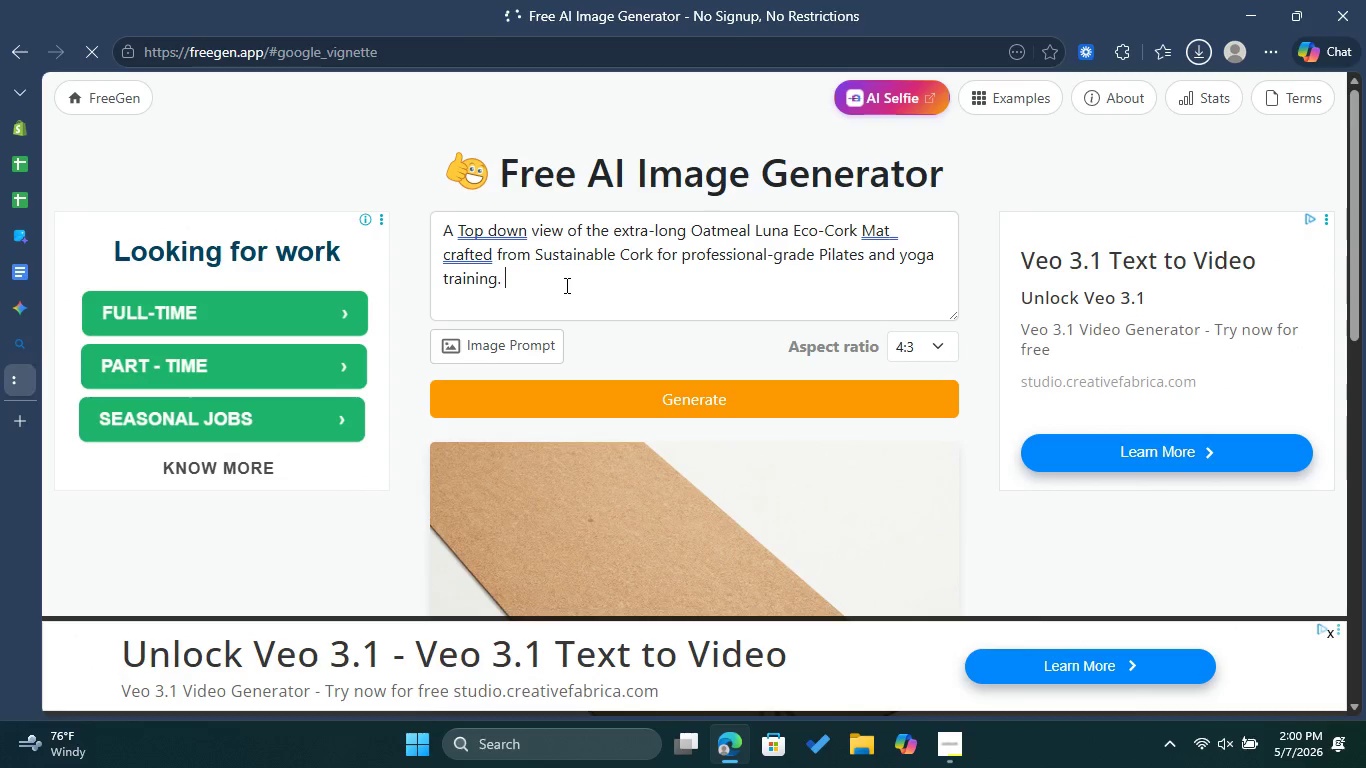 
left_click_drag(start_coordinate=[564, 285], to_coordinate=[432, 226])
 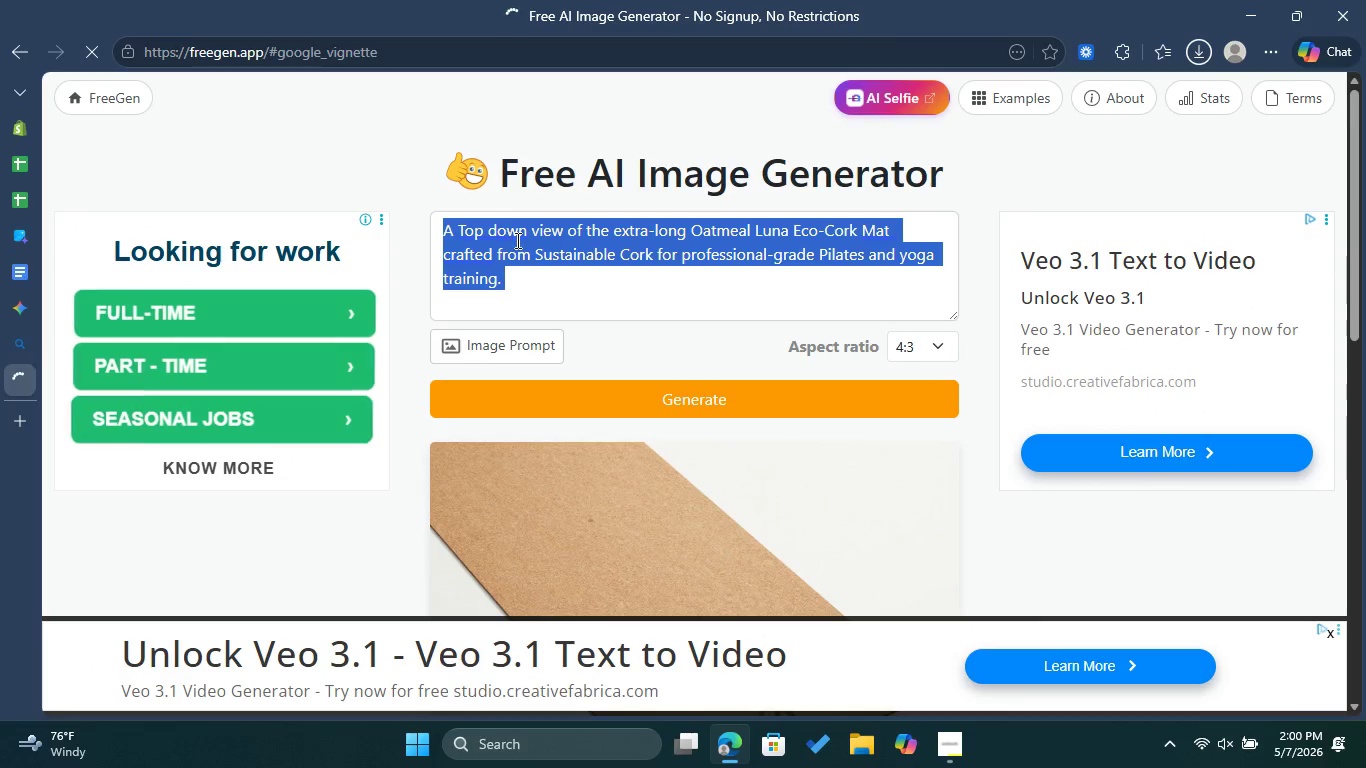 
right_click([516, 240])
 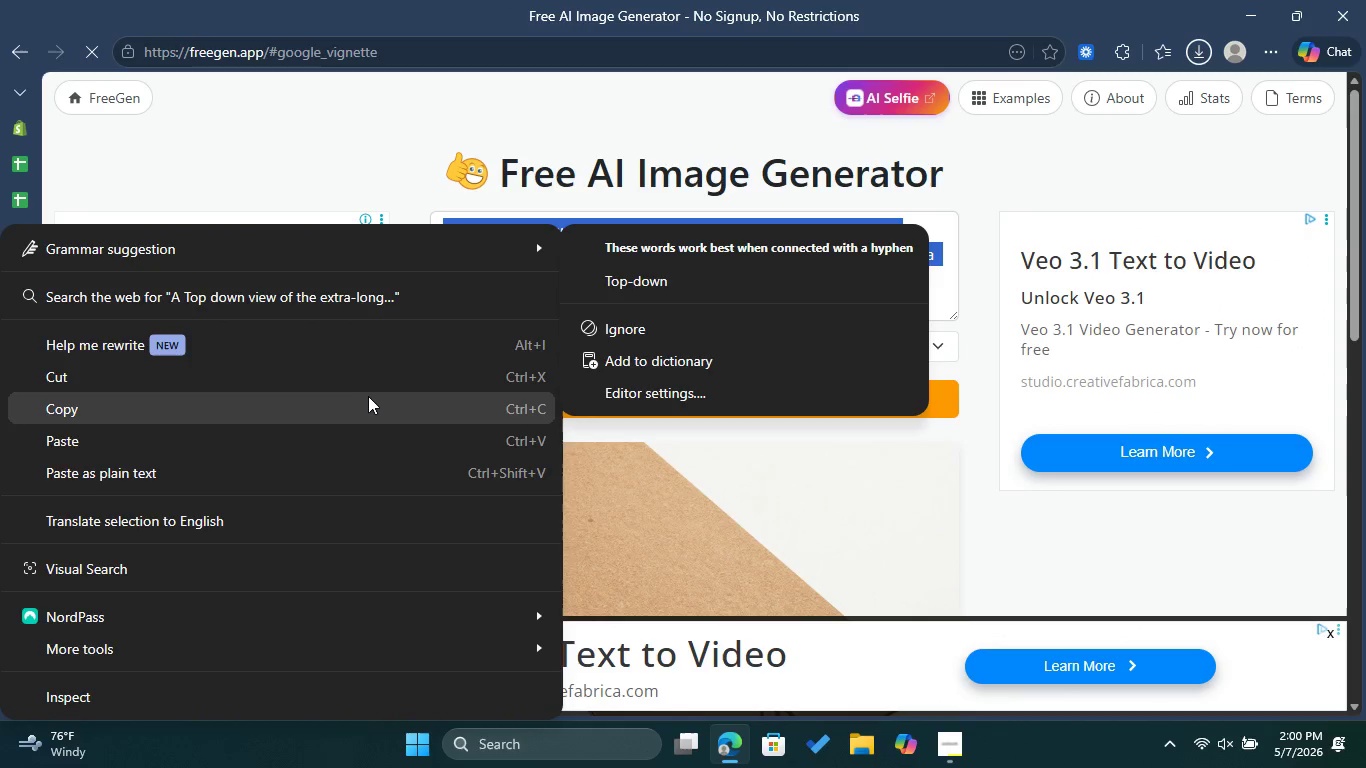 
left_click([364, 405])
 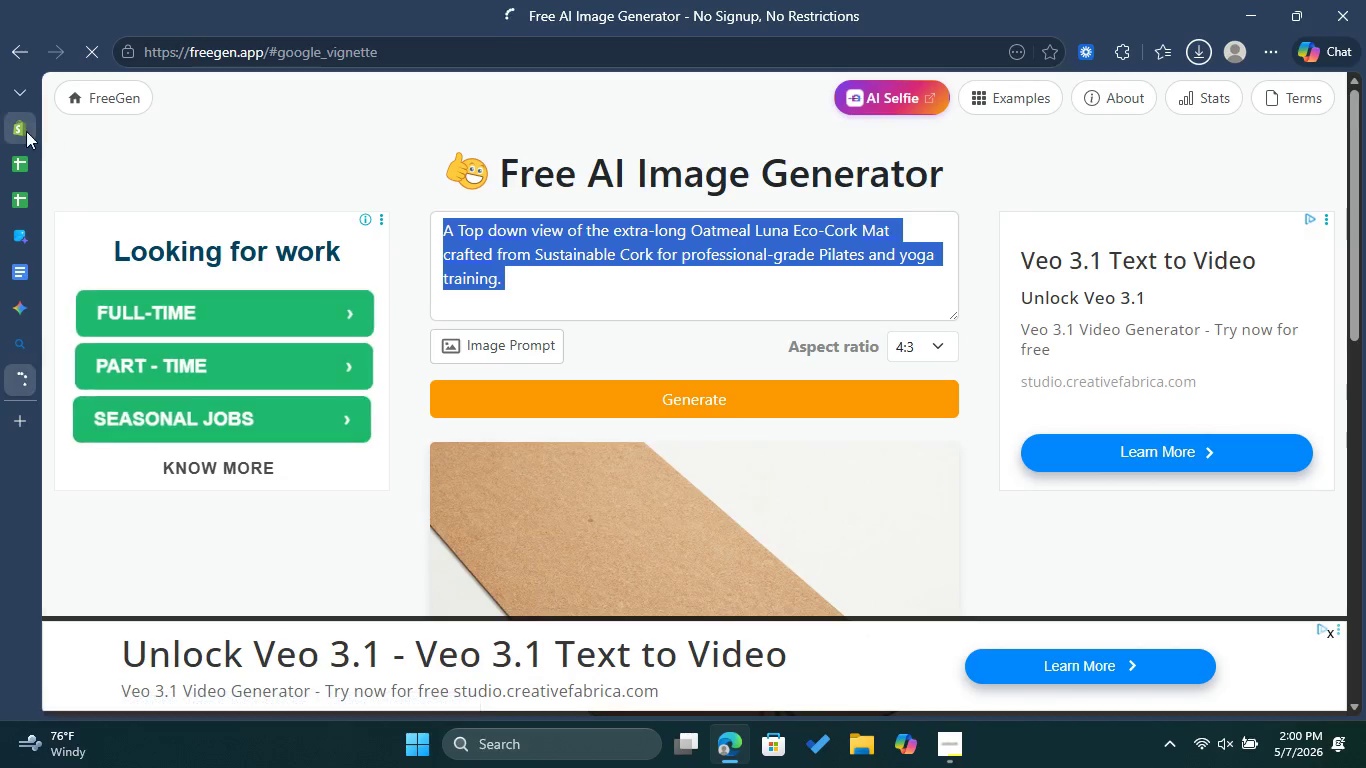 
left_click([26, 131])
 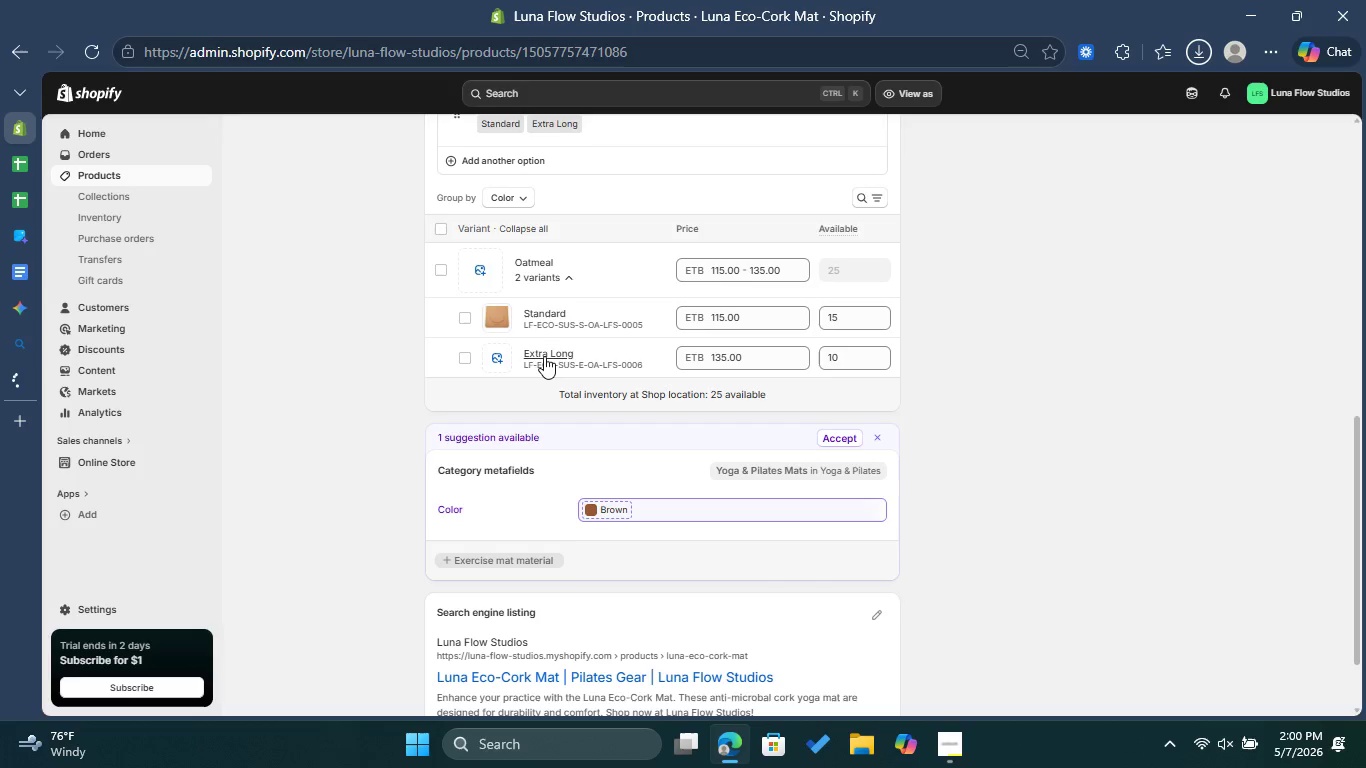 
left_click([546, 355])
 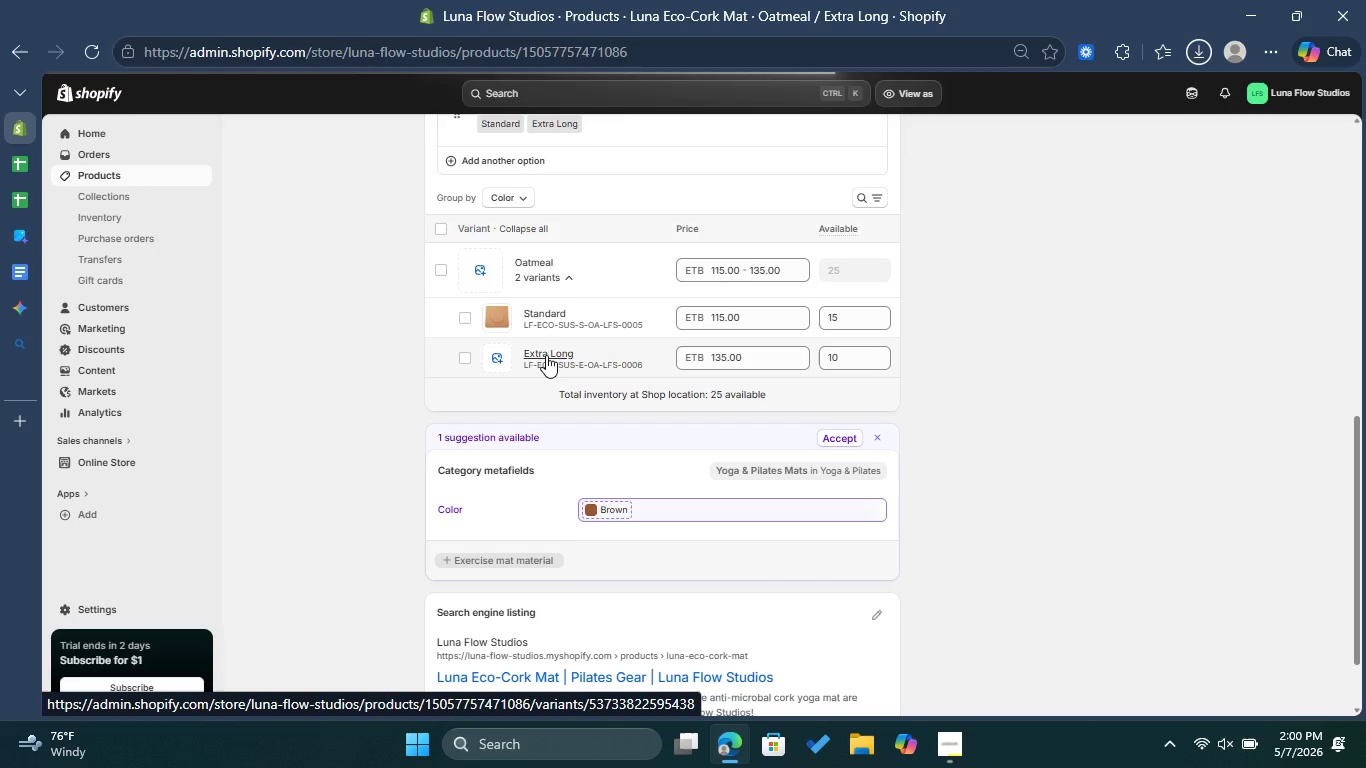 
wait(8.03)
 